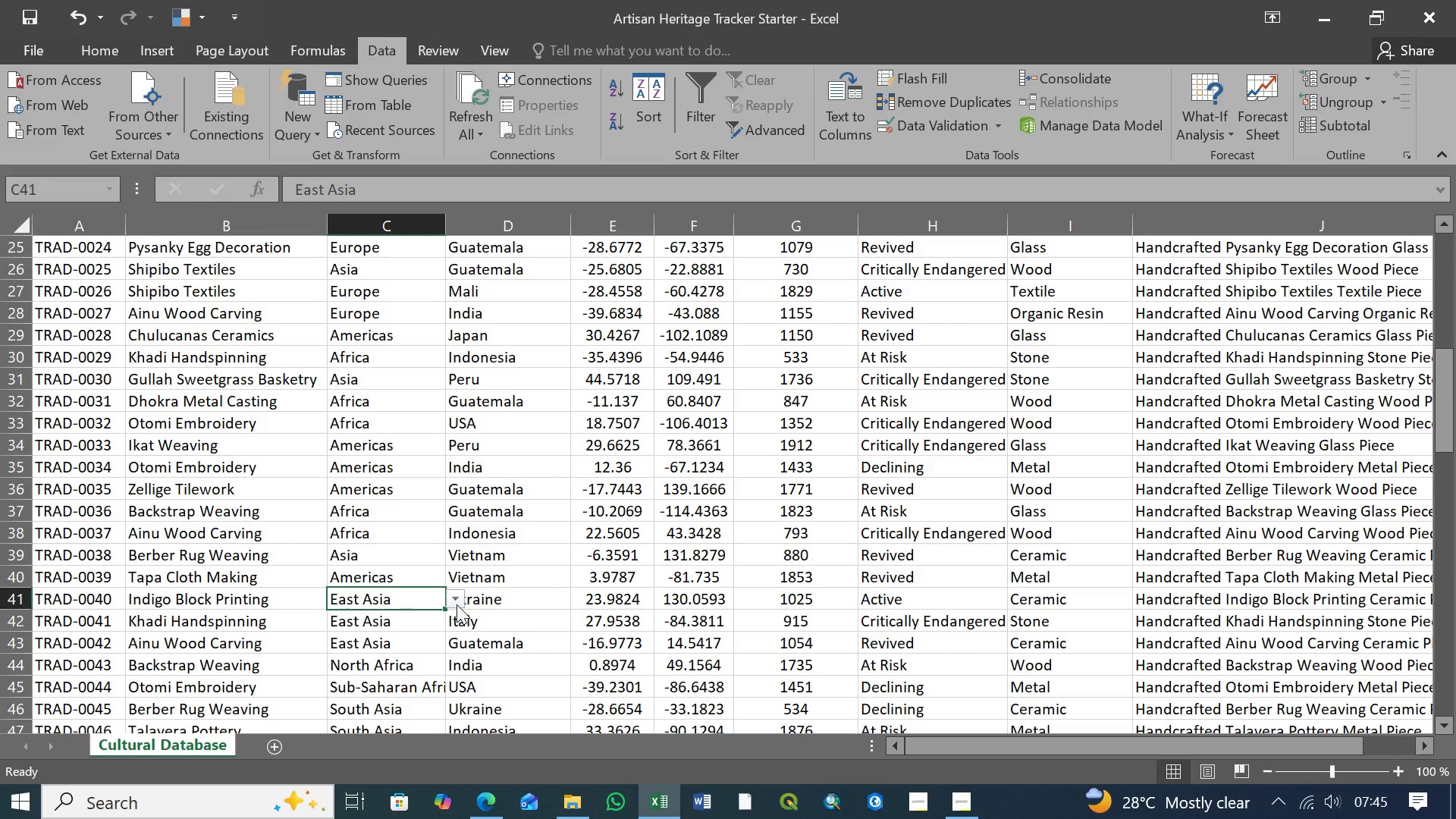 
left_click([456, 601])
 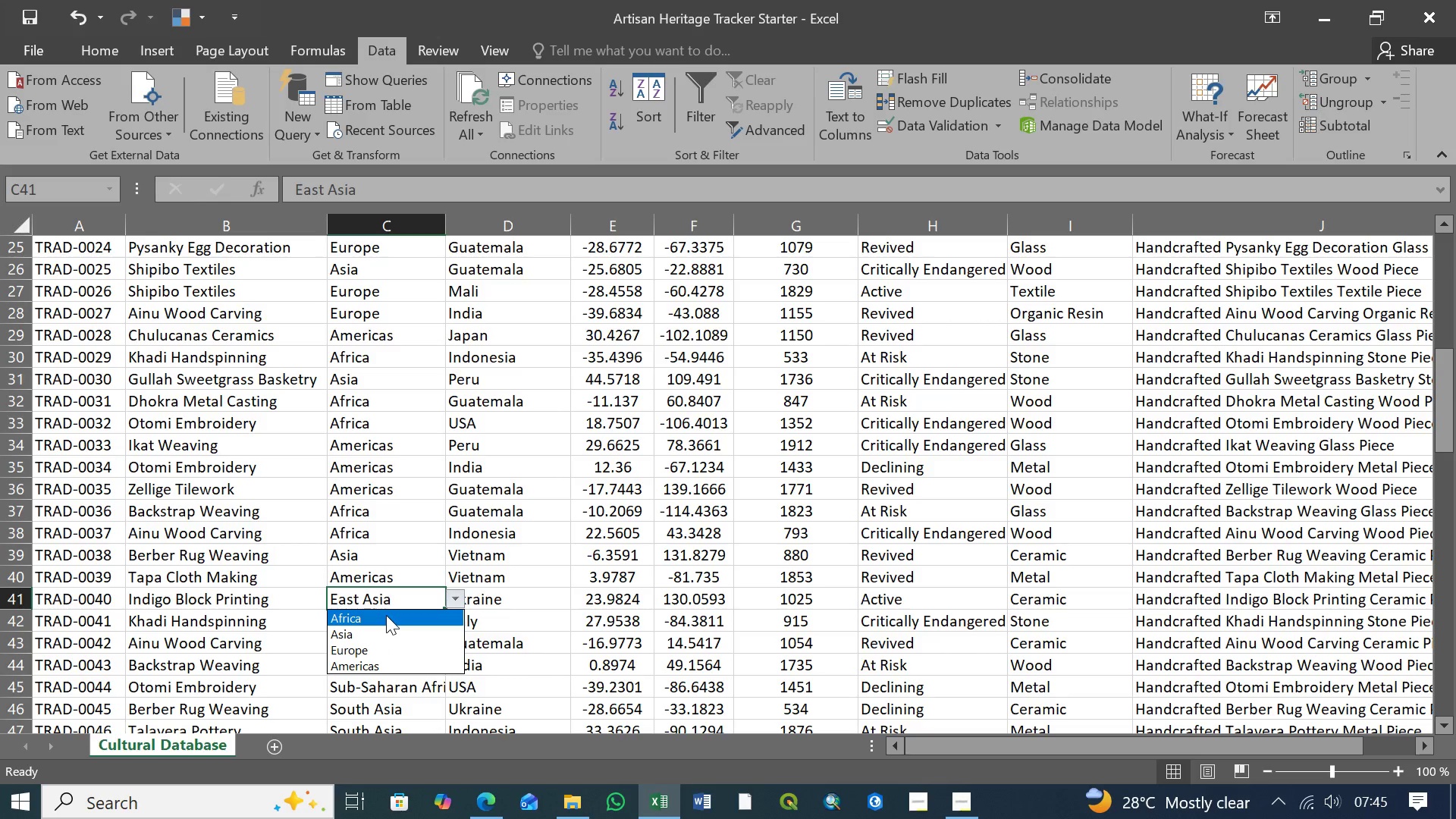 
left_click([371, 630])
 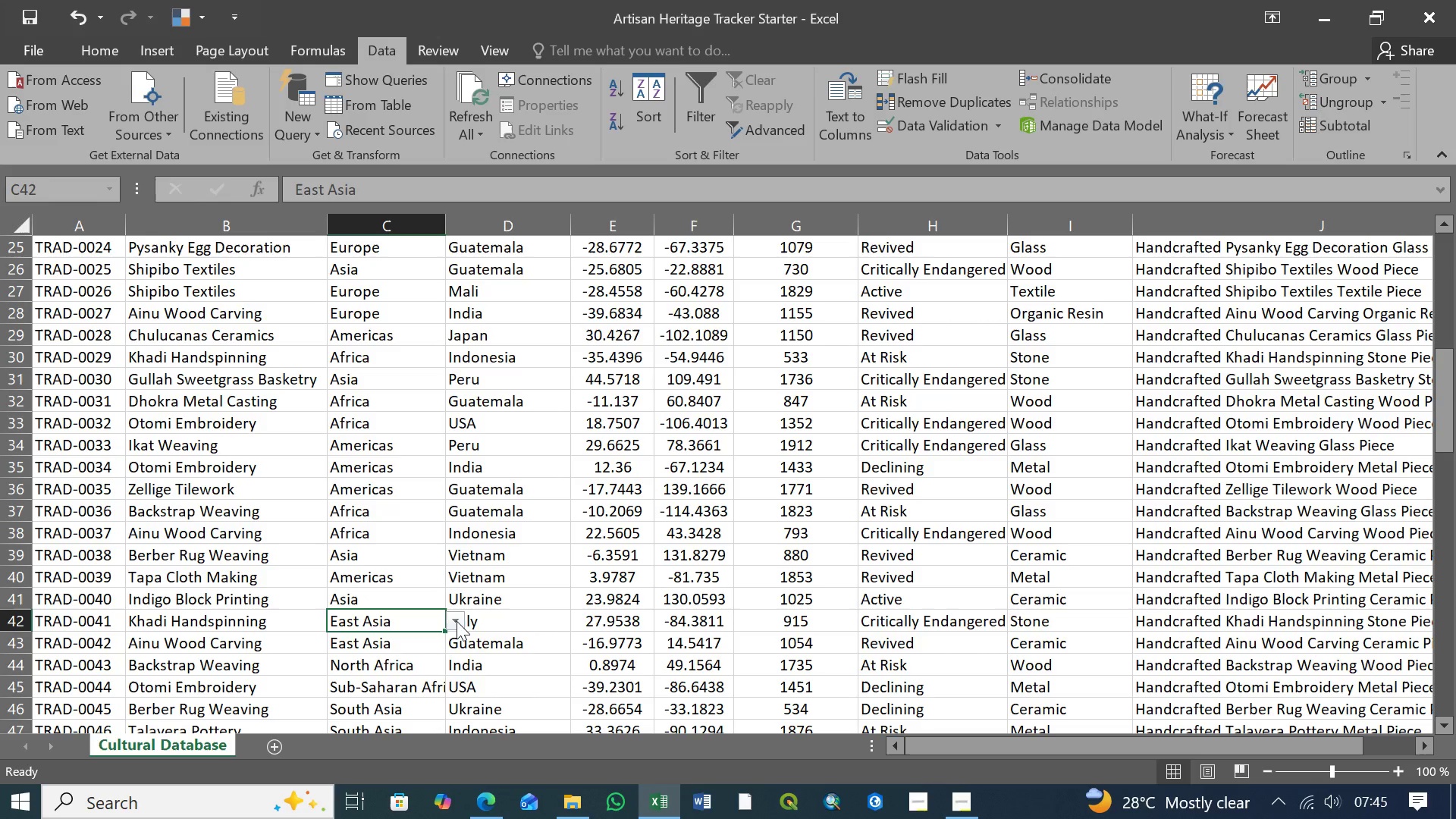 
left_click([457, 621])
 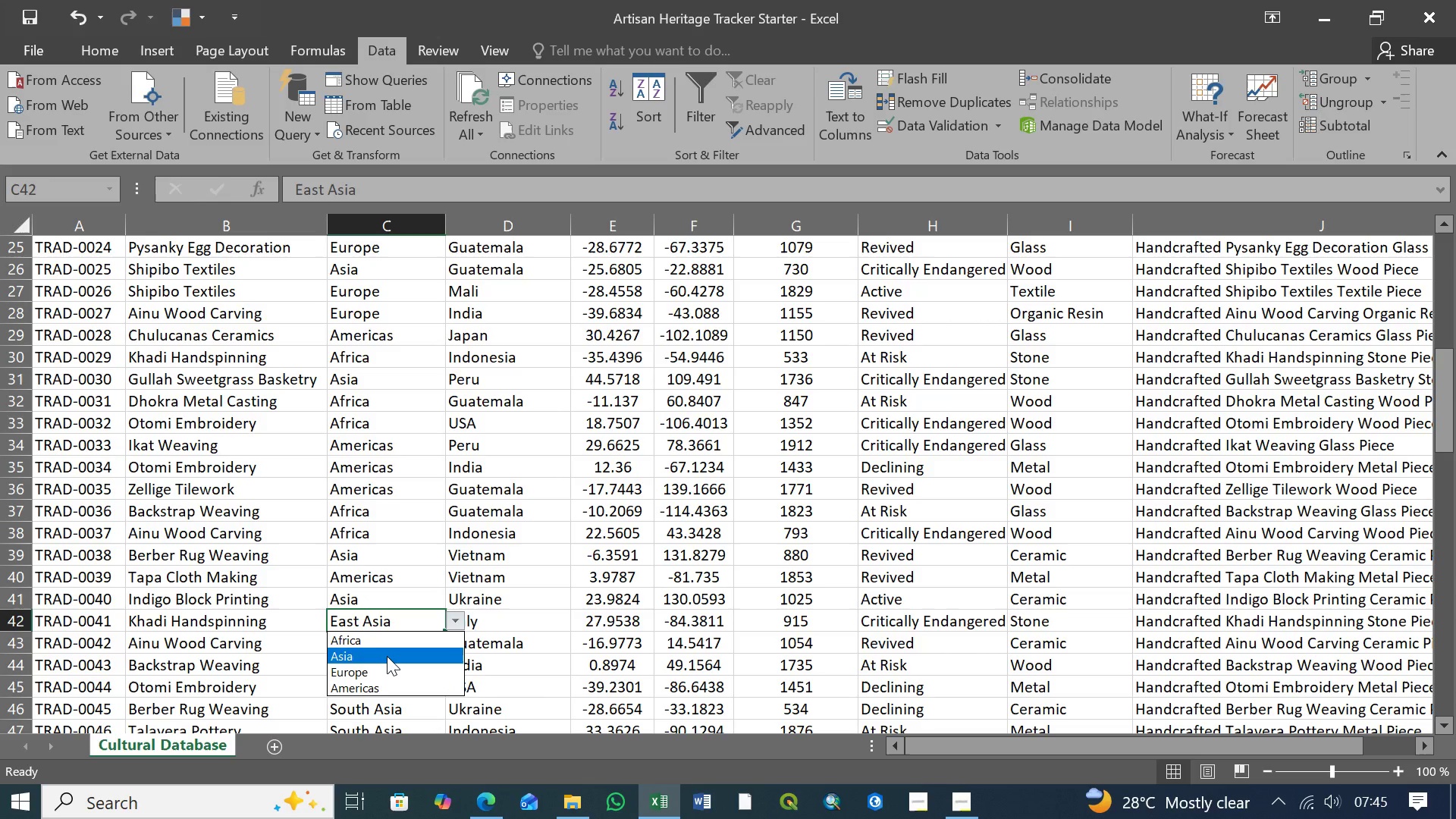 
left_click([388, 656])
 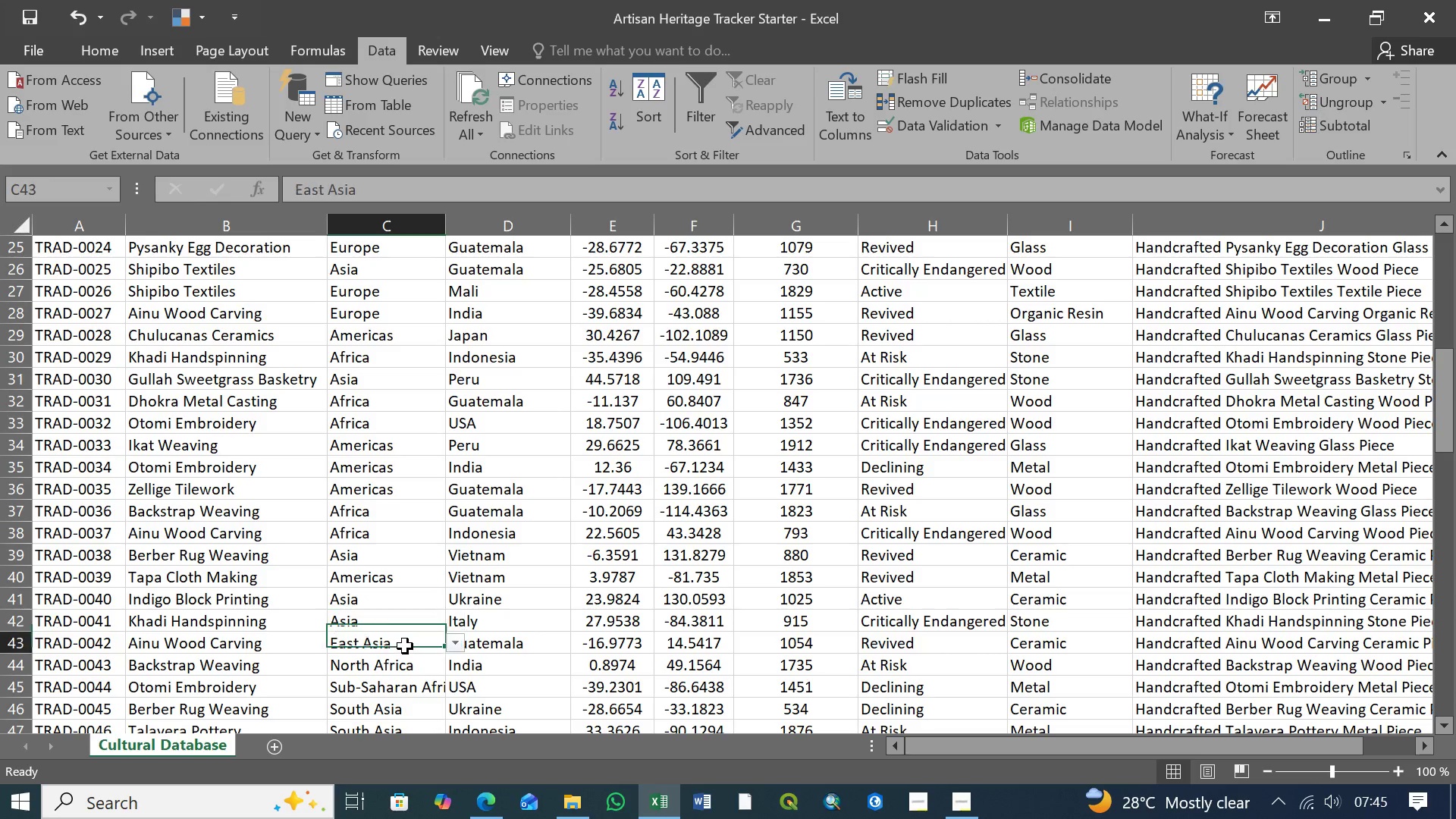 
left_click([405, 646])
 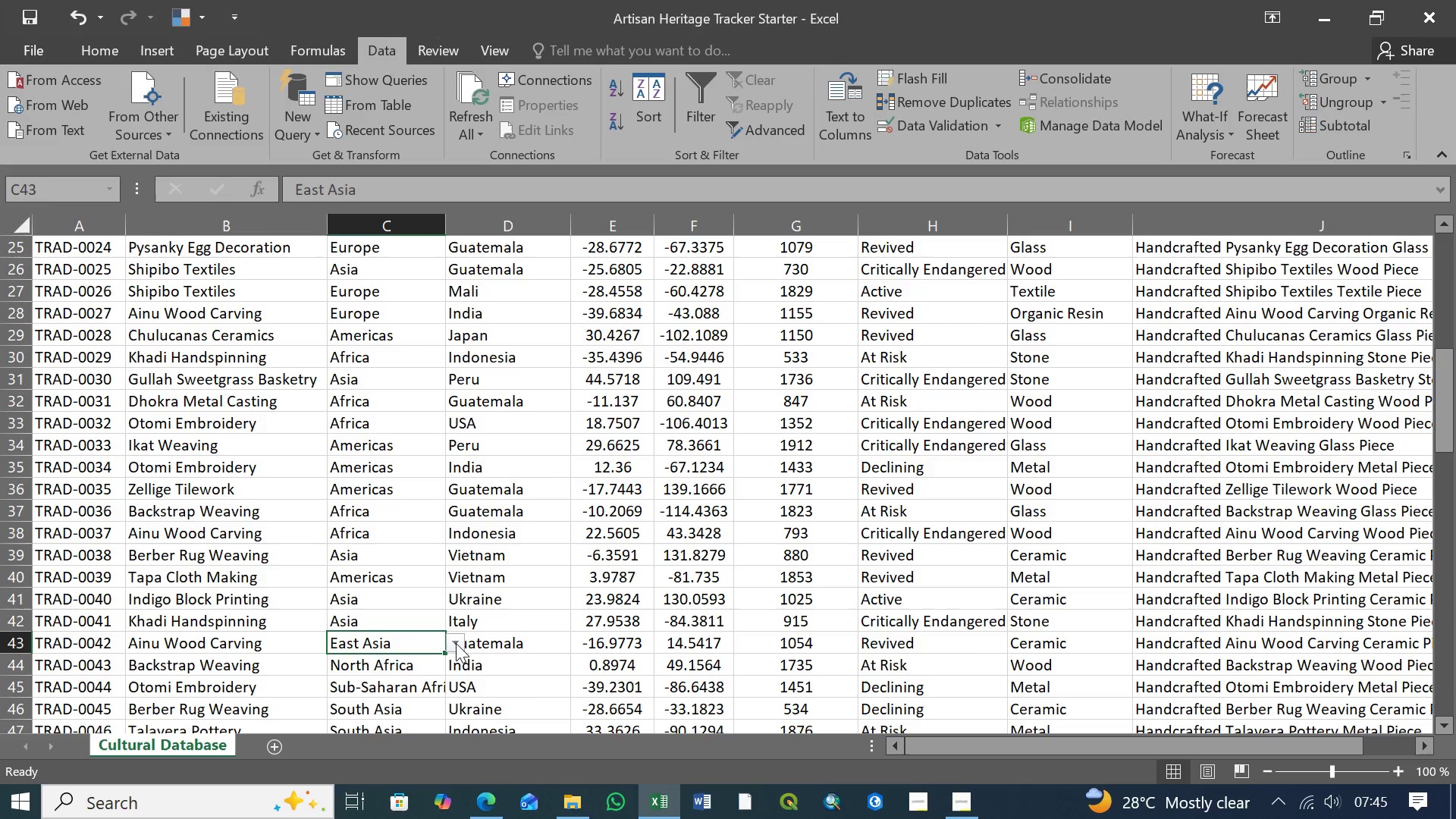 
left_click([456, 643])
 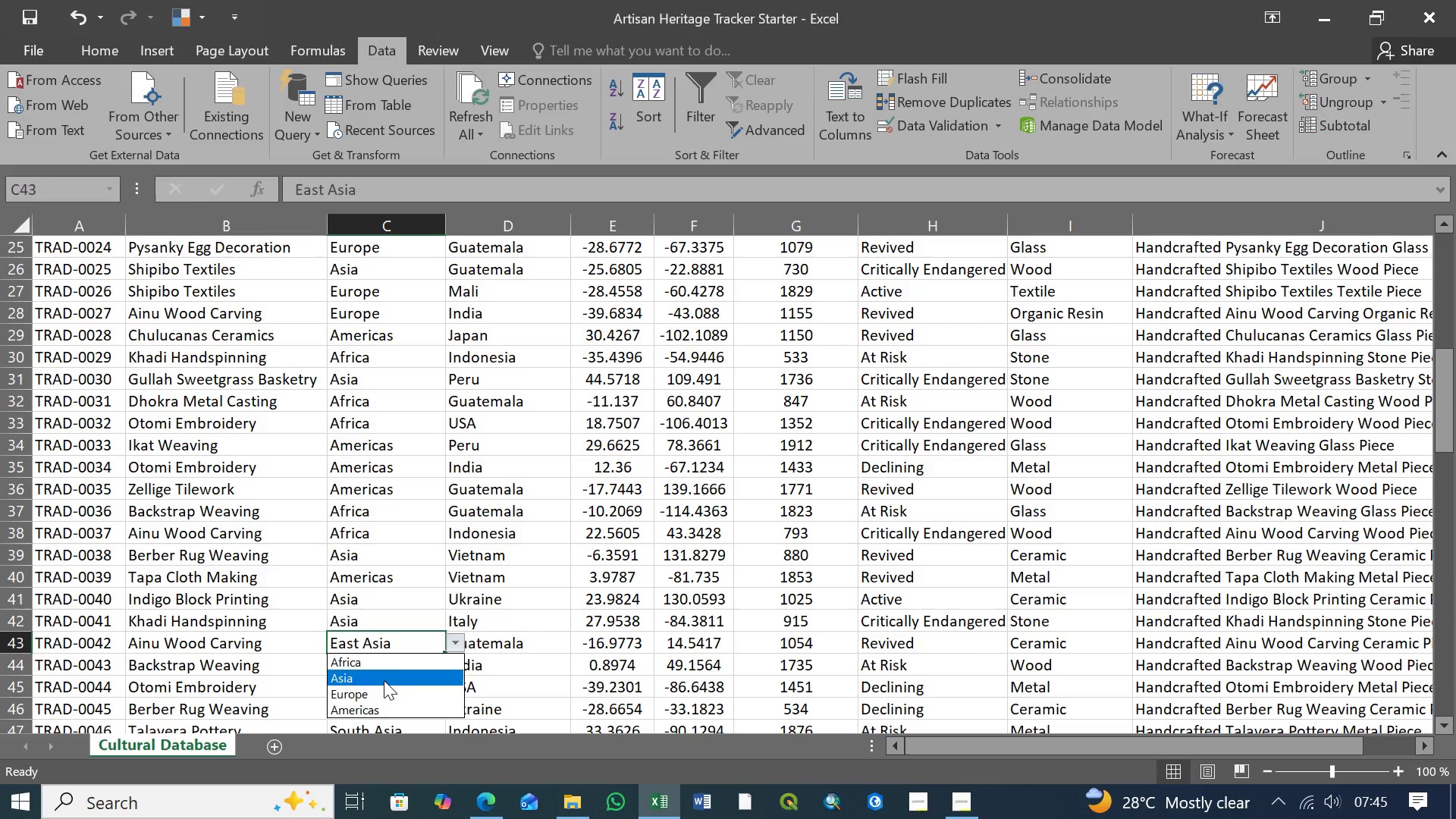 
left_click([384, 680])
 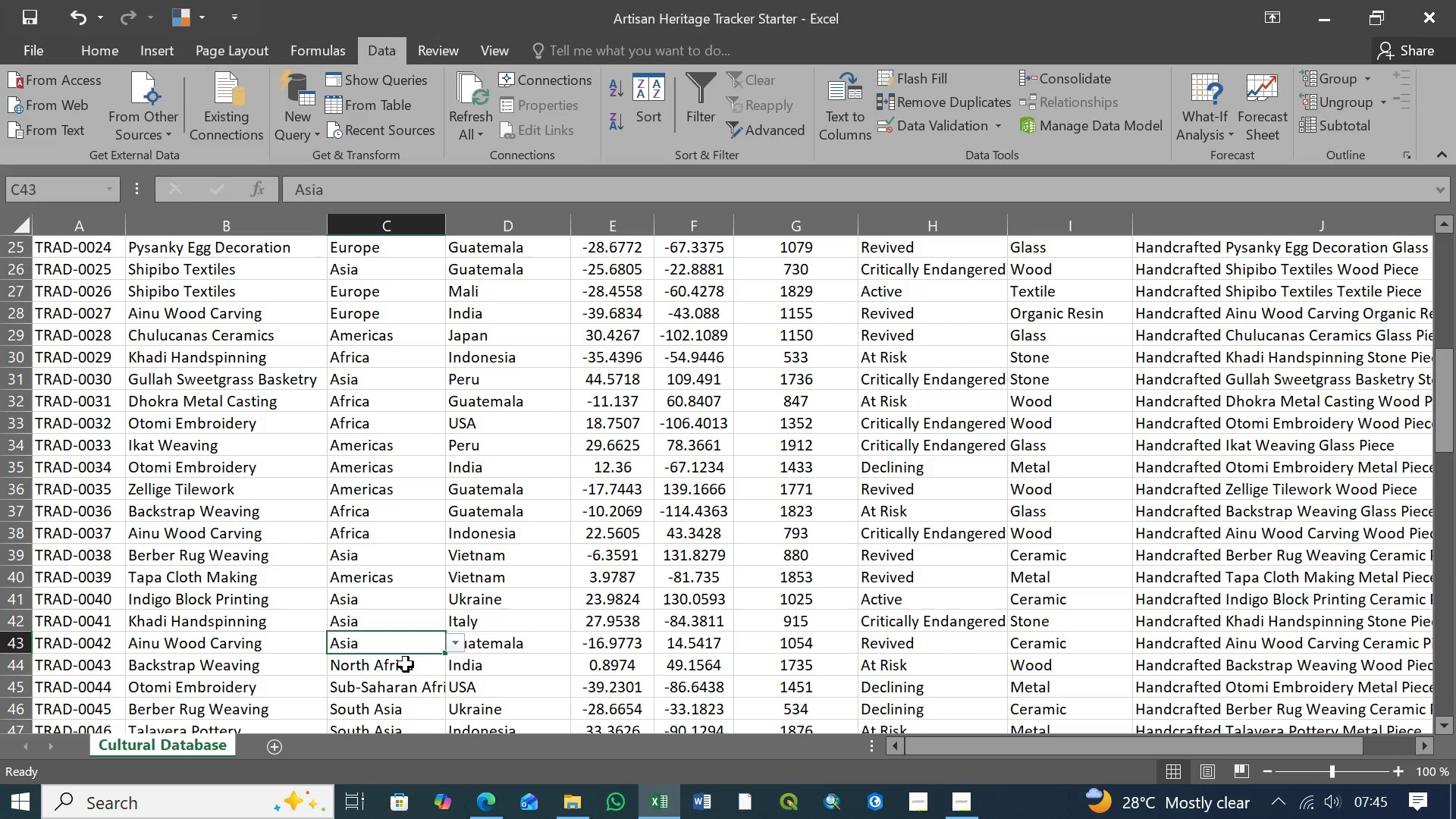 
left_click([406, 664])
 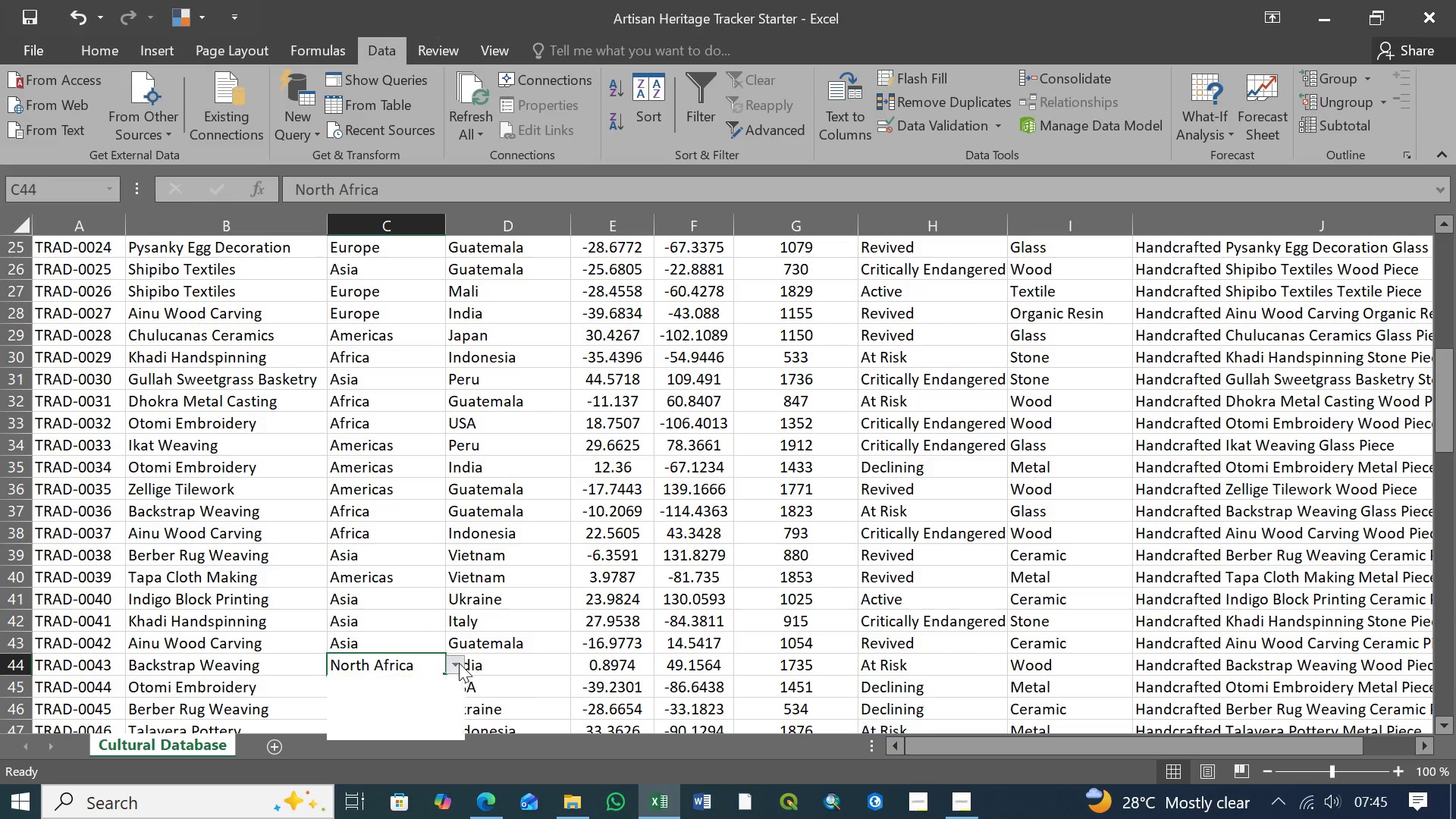 
left_click([459, 663])
 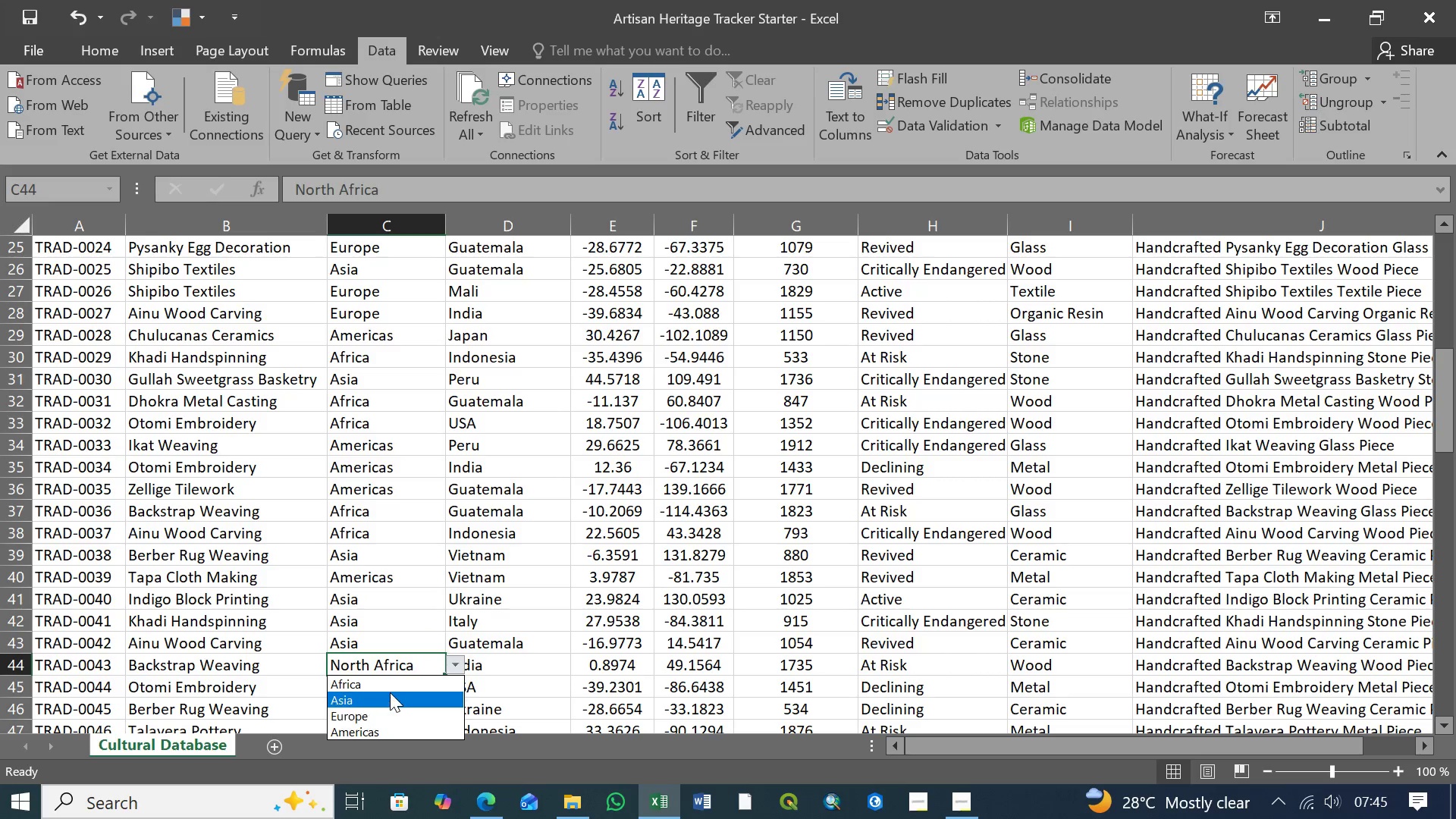 
left_click([391, 690])
 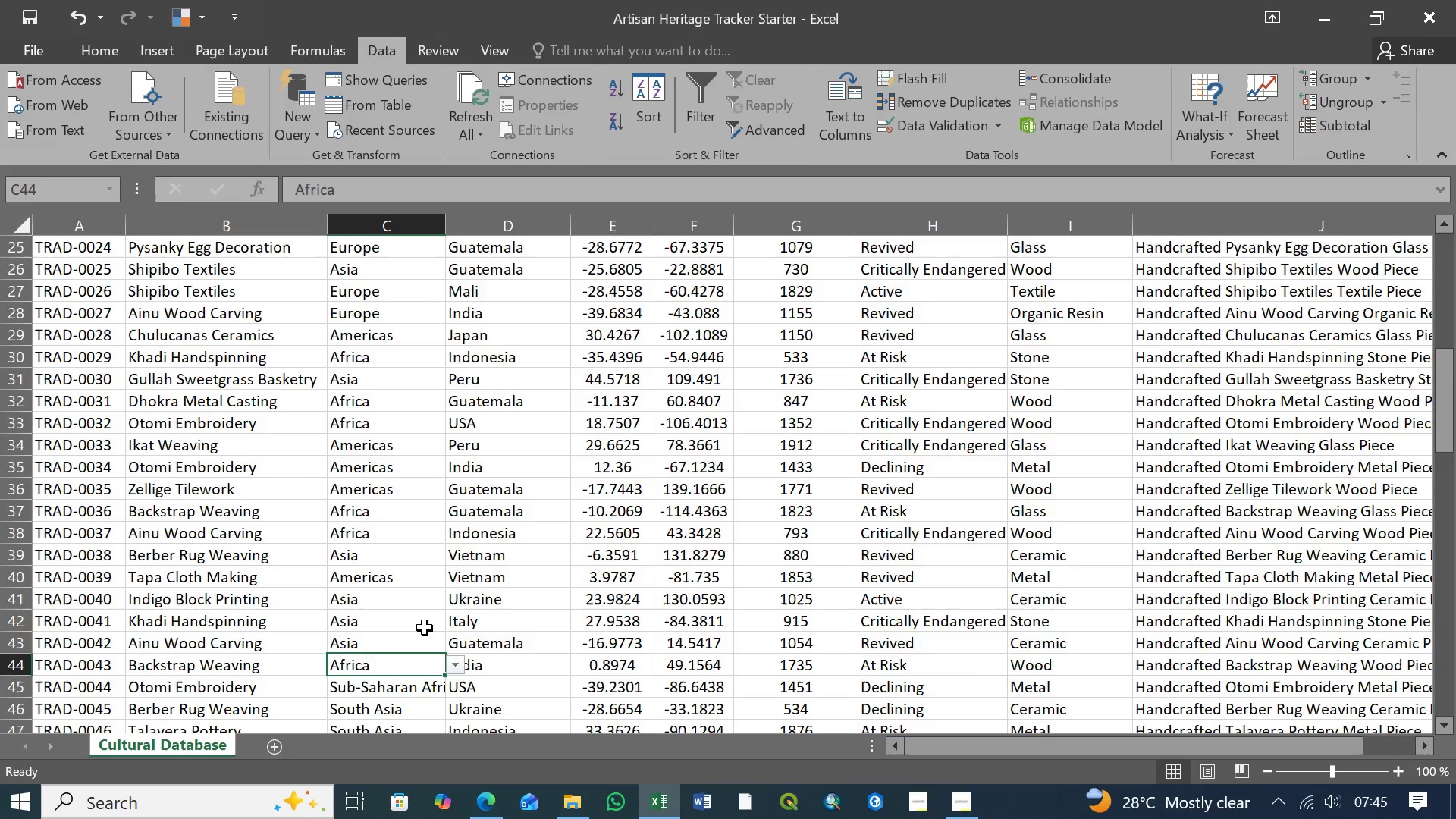 
scroll: coordinate [425, 628], scroll_direction: down, amount: 3.0
 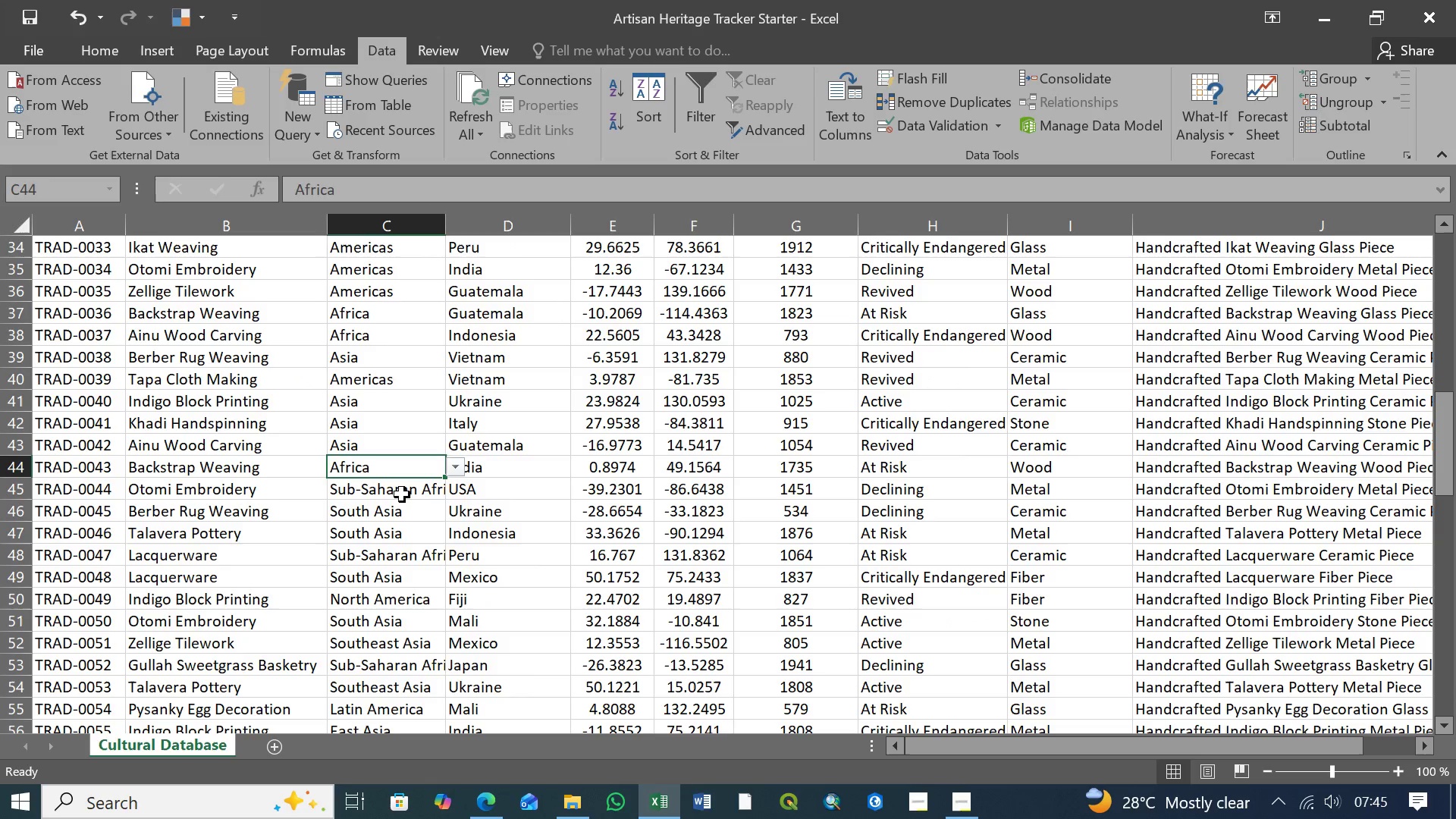 
left_click([404, 492])
 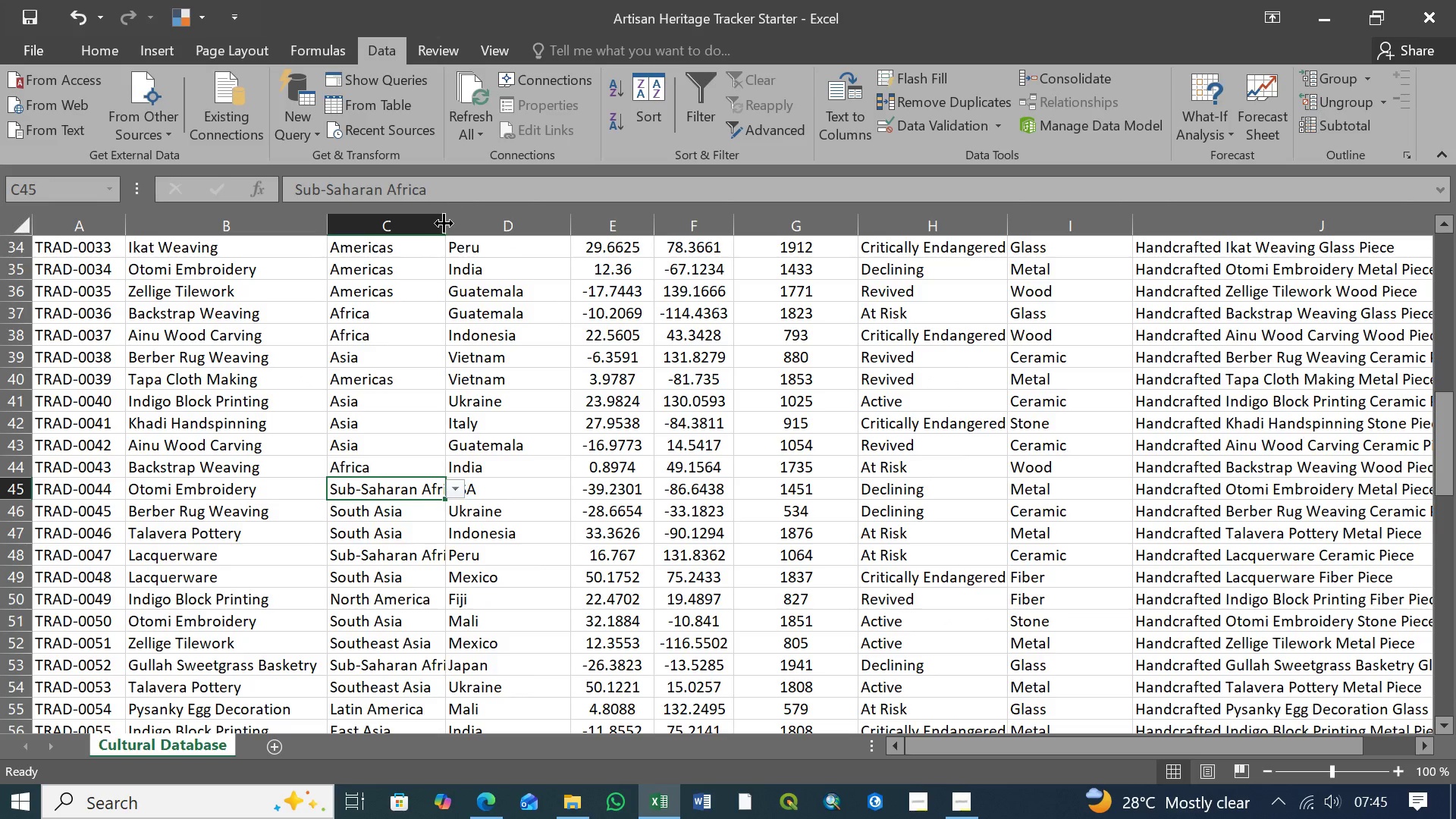 
left_click_drag(start_coordinate=[444, 223], to_coordinate=[461, 223])
 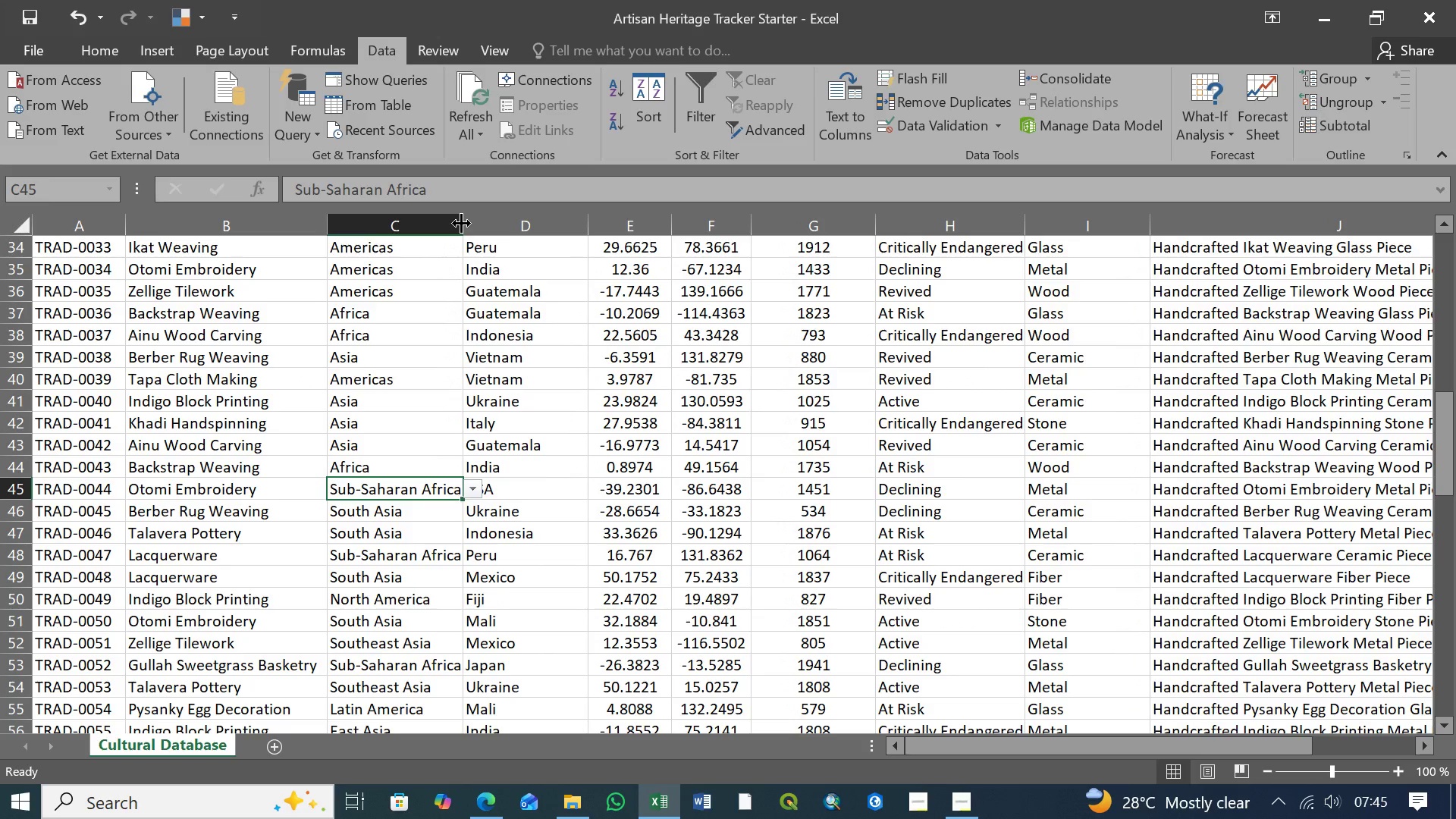 
left_click_drag(start_coordinate=[461, 223], to_coordinate=[473, 221])
 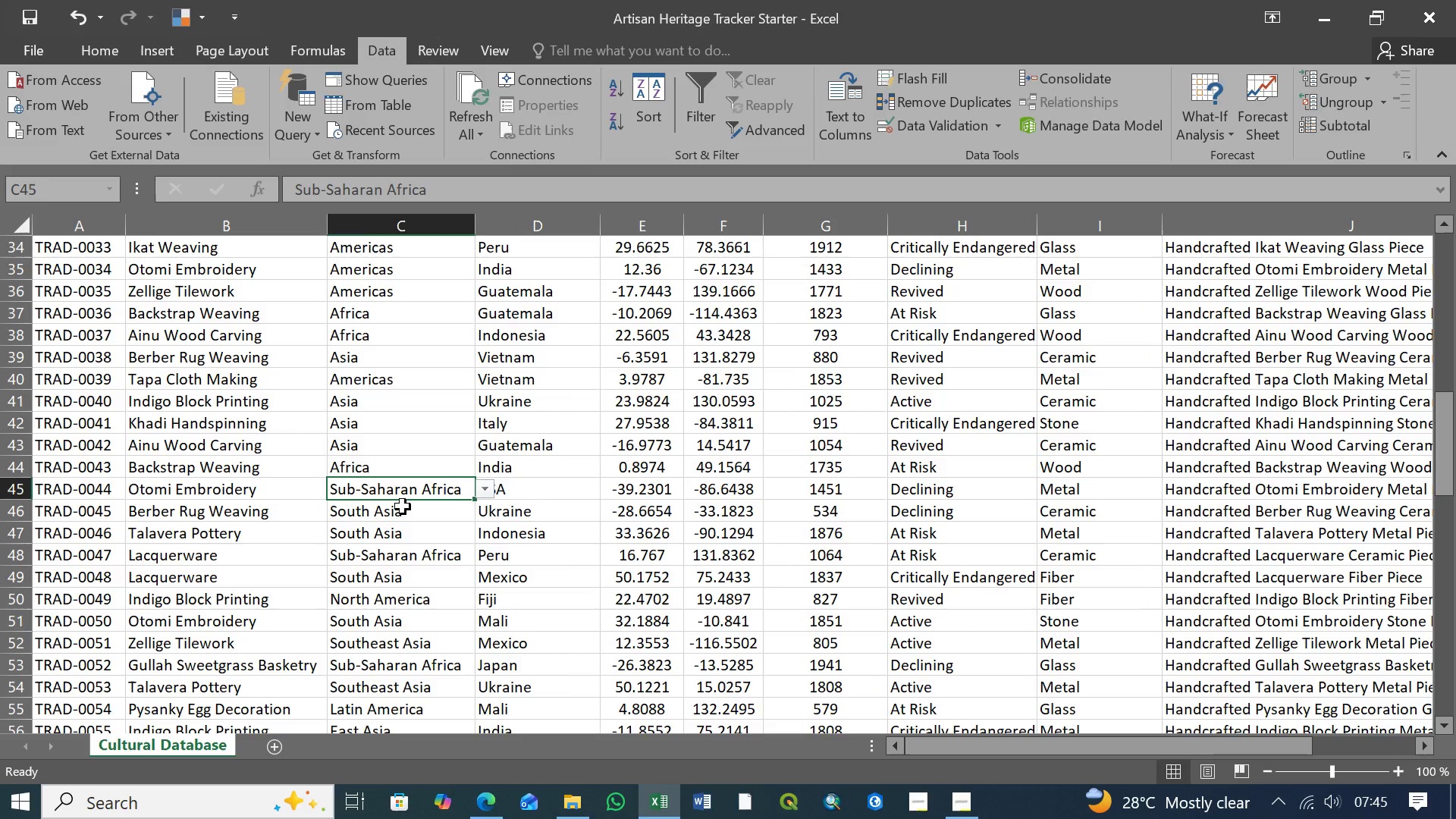 
left_click([416, 493])
 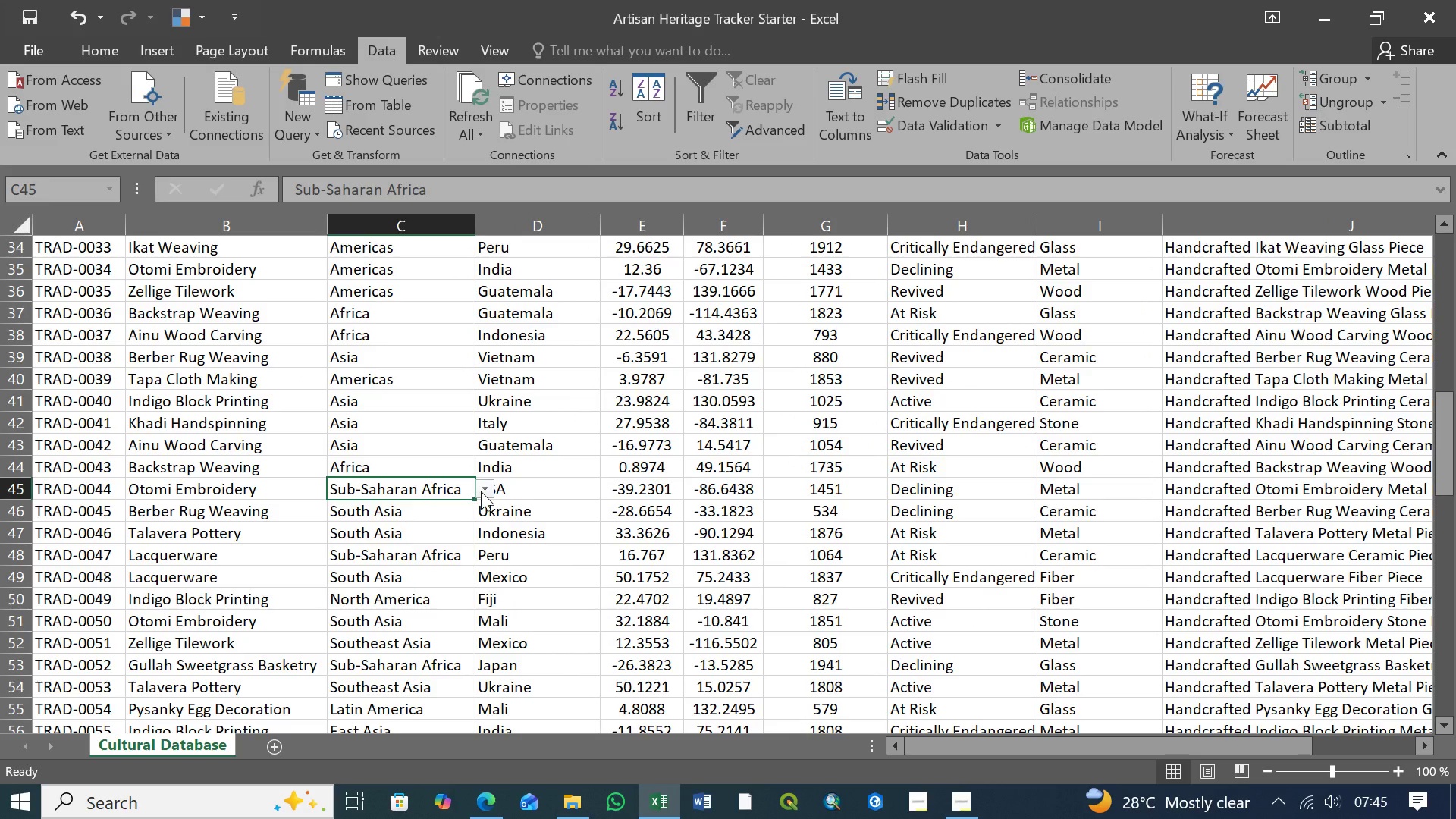 
left_click([485, 491])
 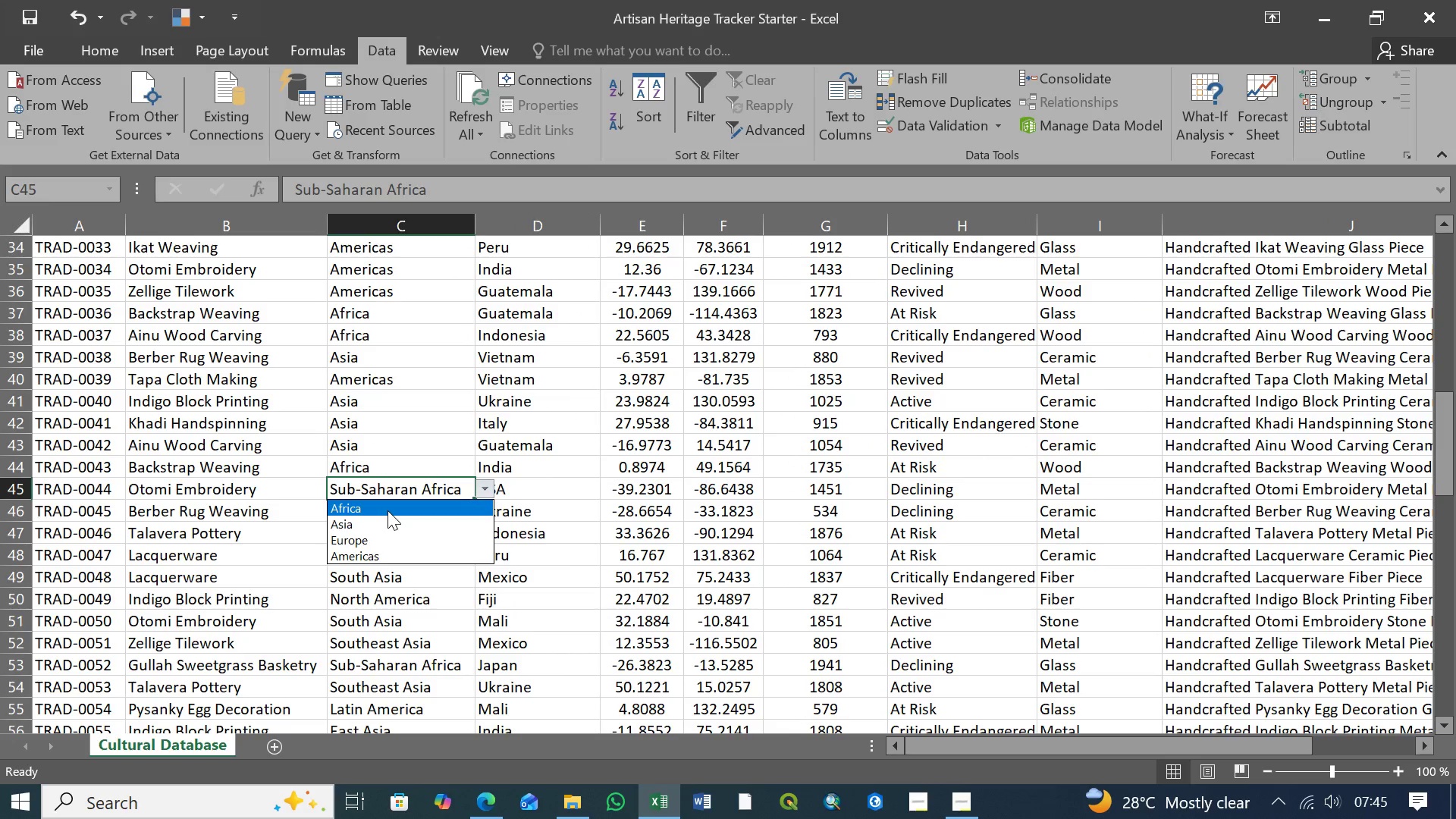 
left_click([388, 510])
 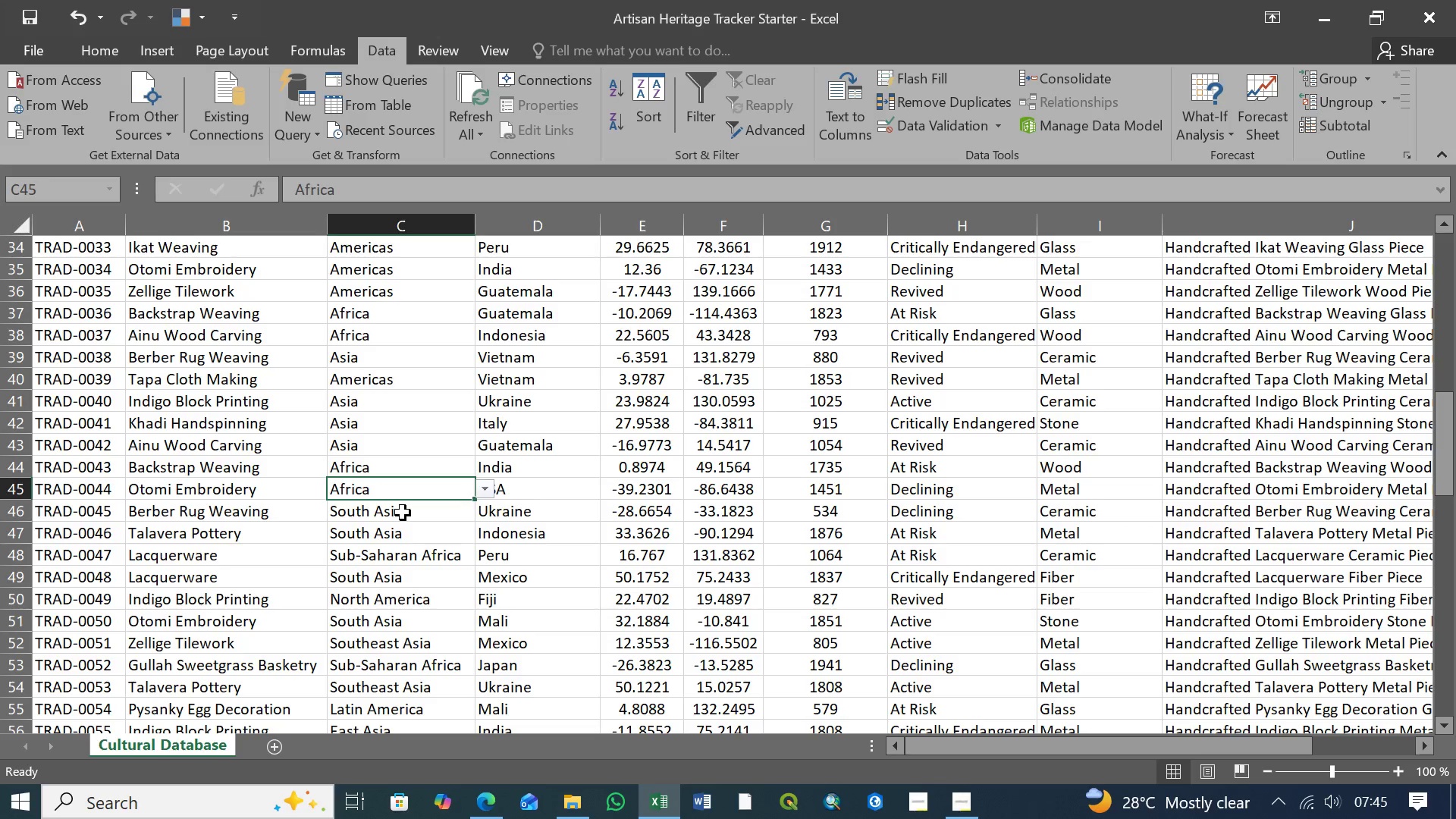 
left_click([403, 513])
 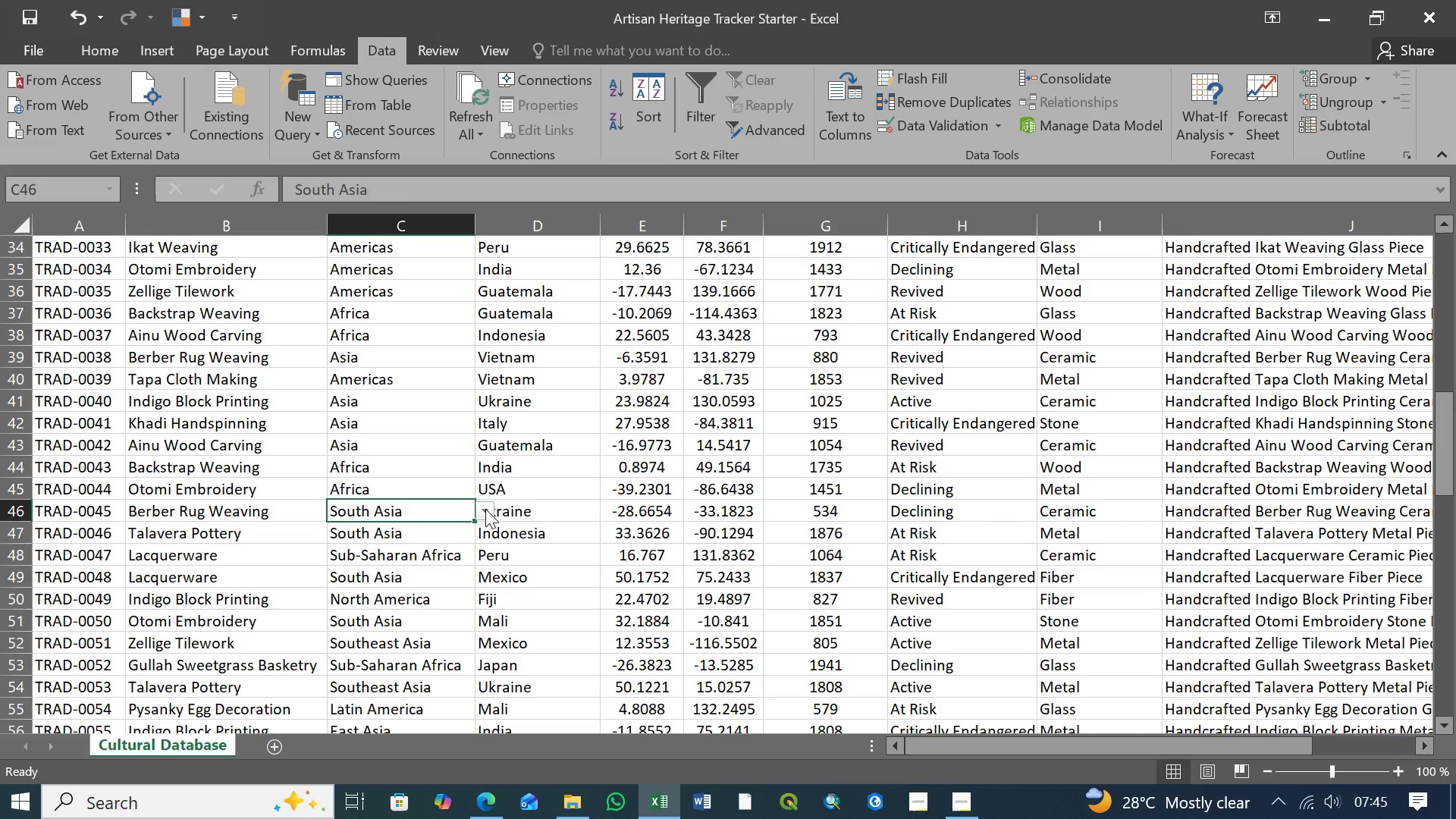 
left_click([485, 509])
 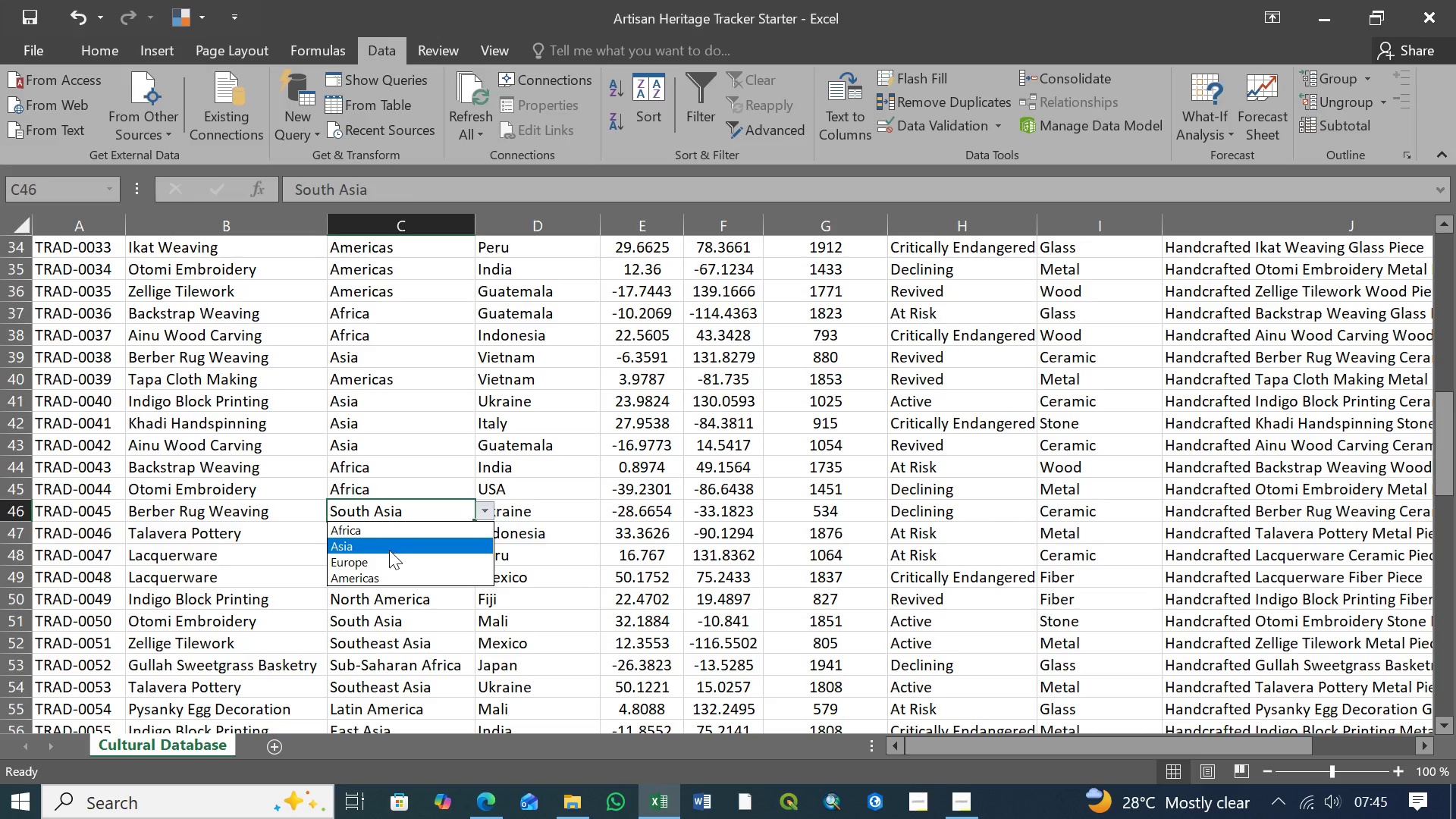 
left_click([389, 551])
 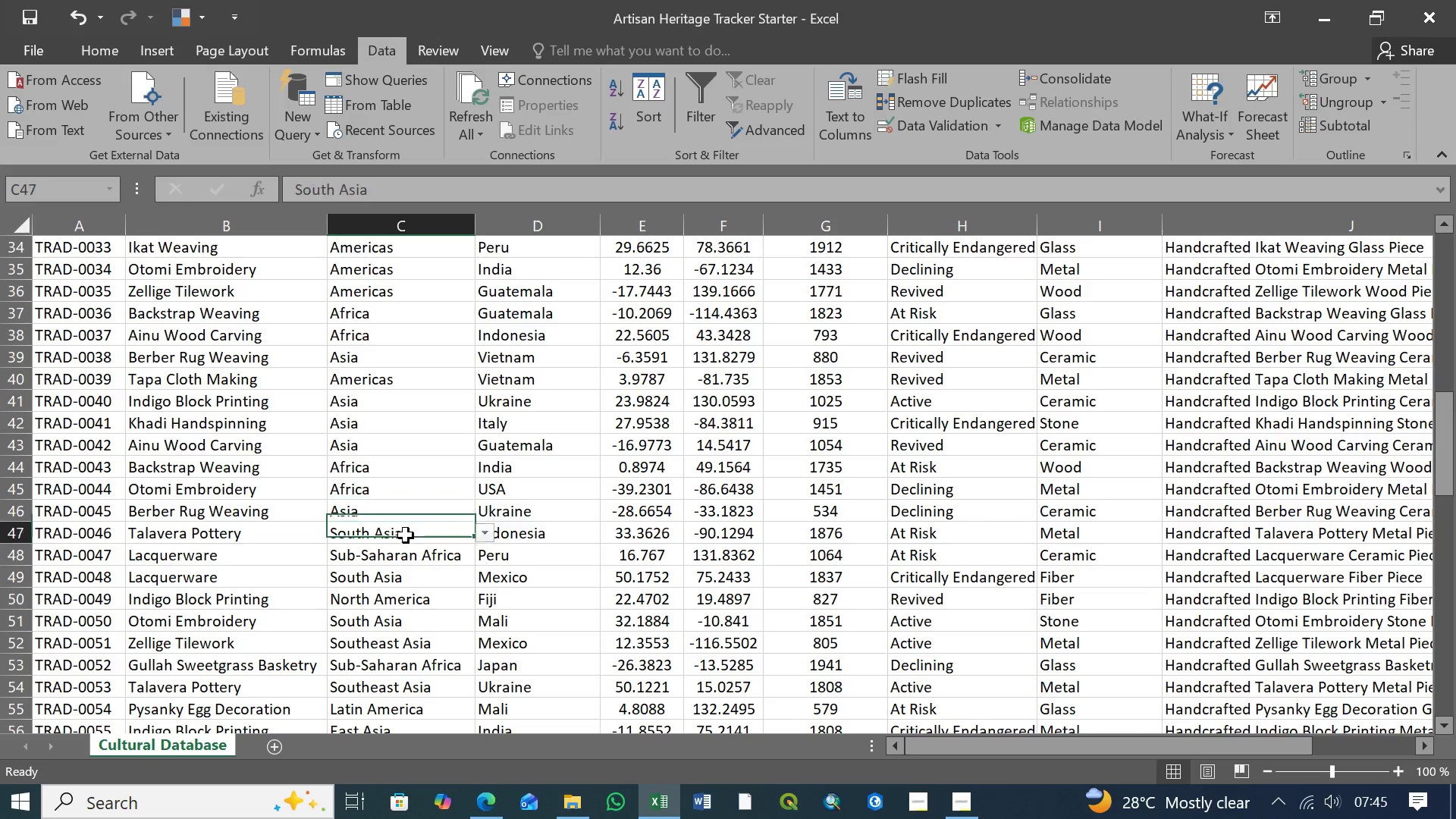 
left_click([406, 535])
 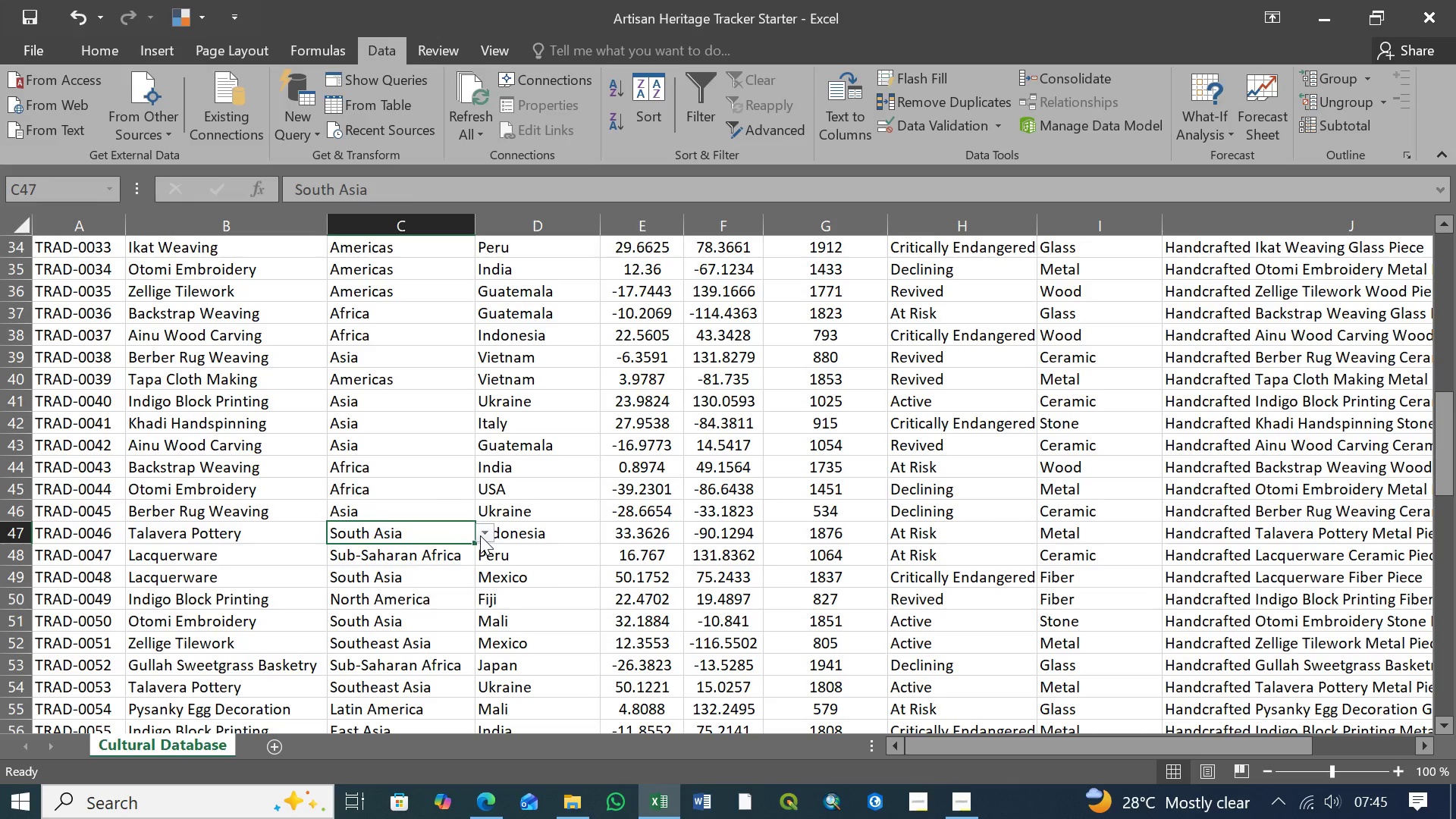 
left_click([480, 535])
 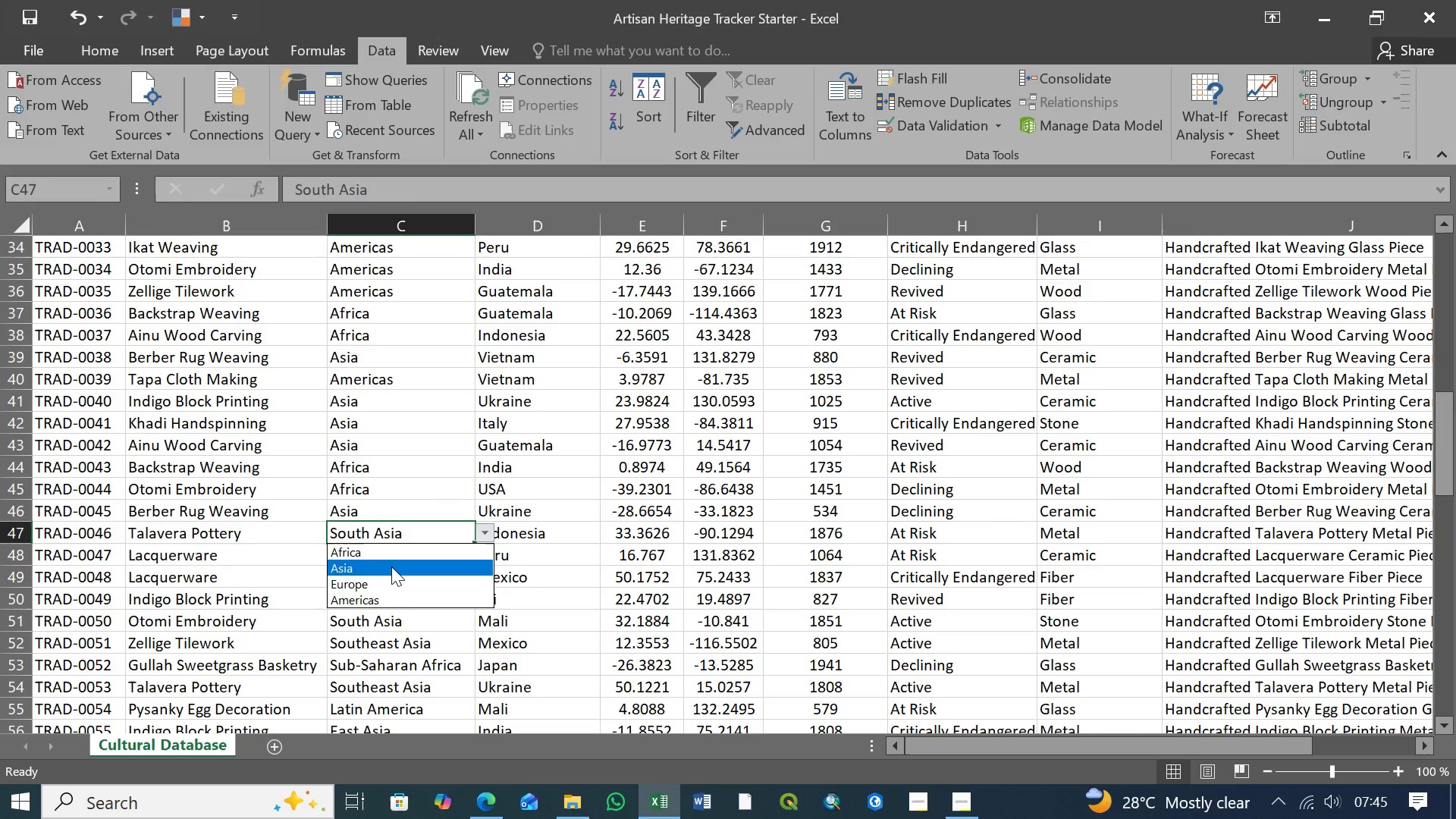 
left_click([391, 566])
 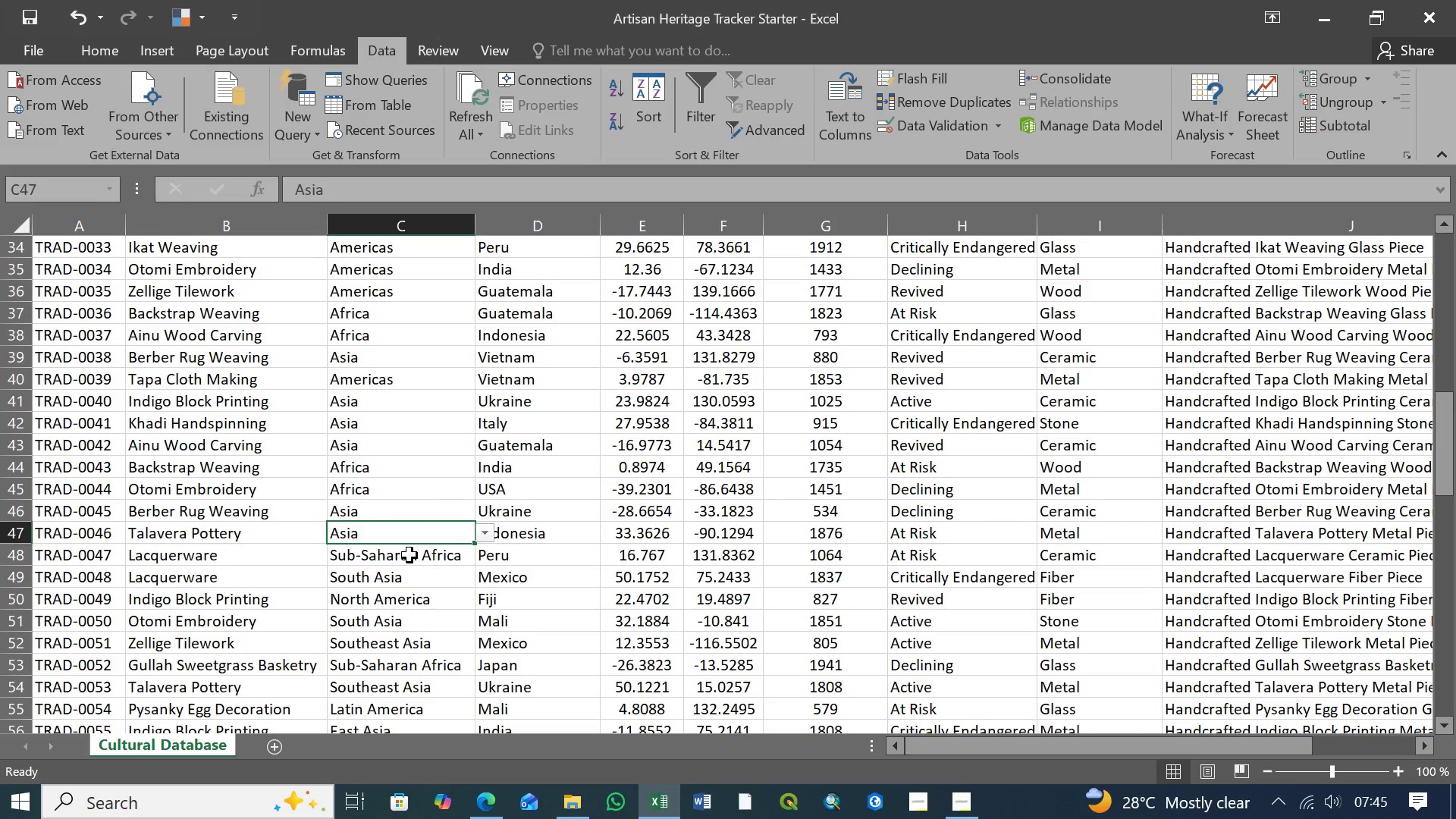 
left_click([410, 555])
 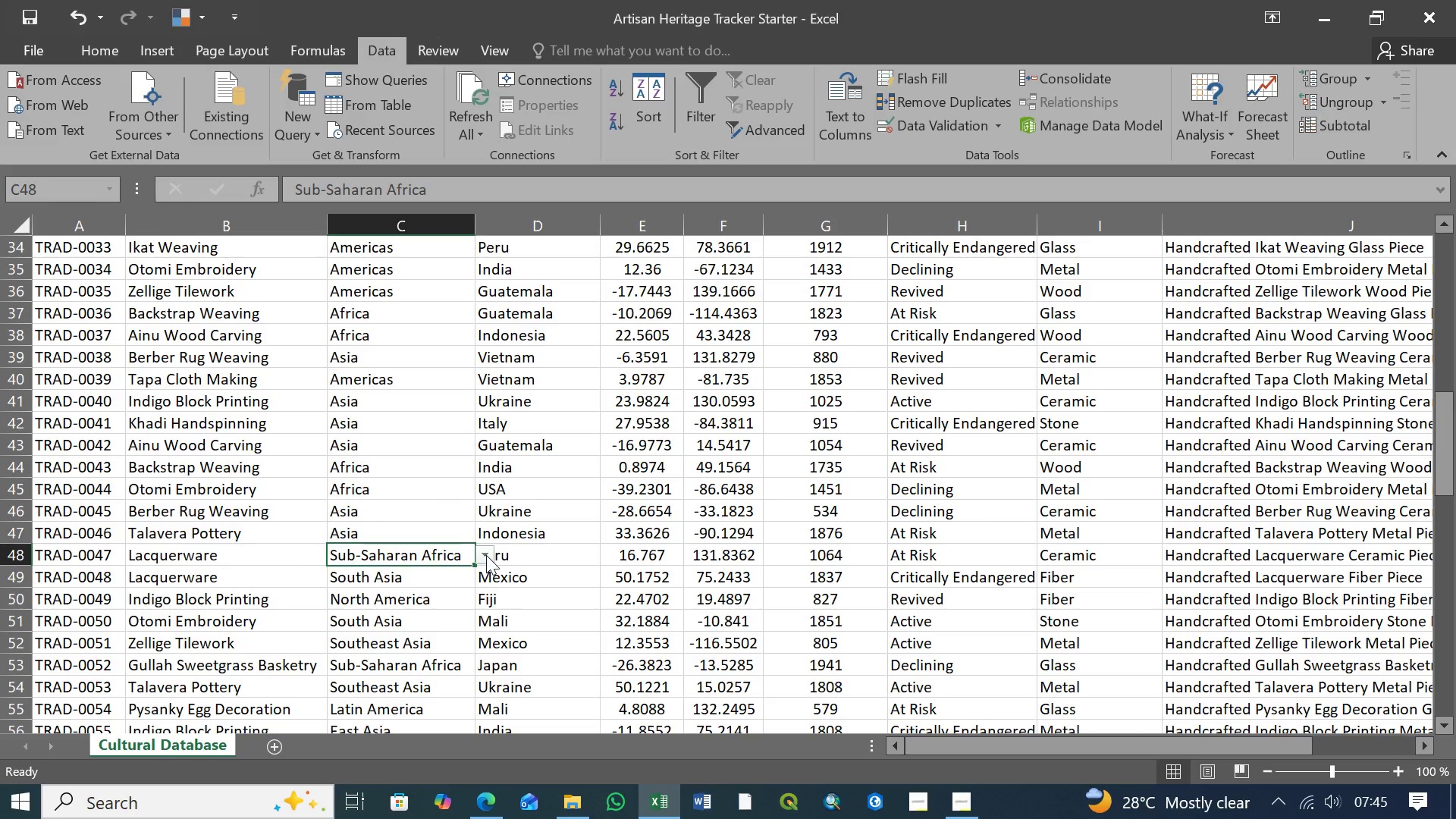 
left_click([487, 555])
 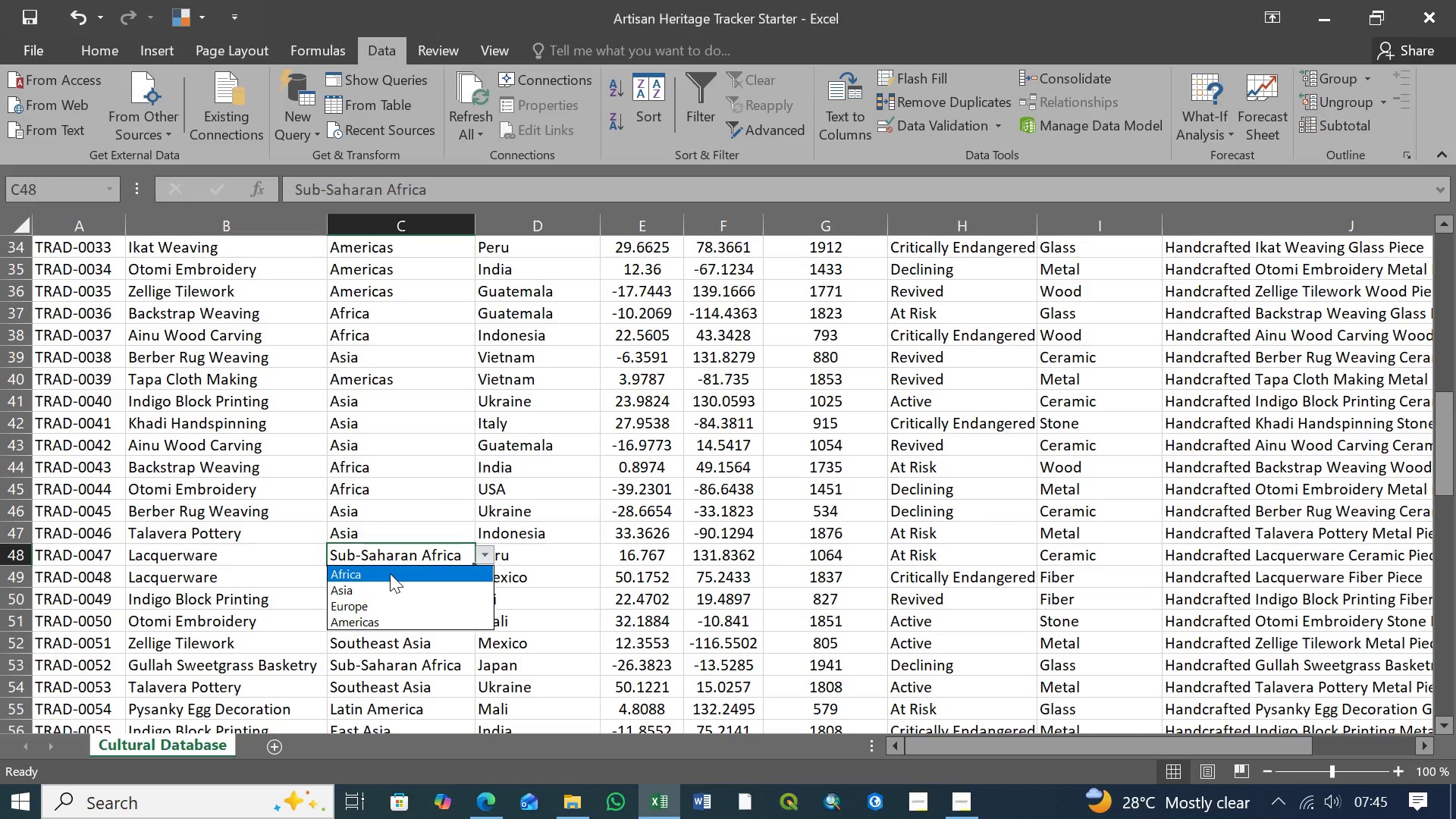 
left_click([389, 571])
 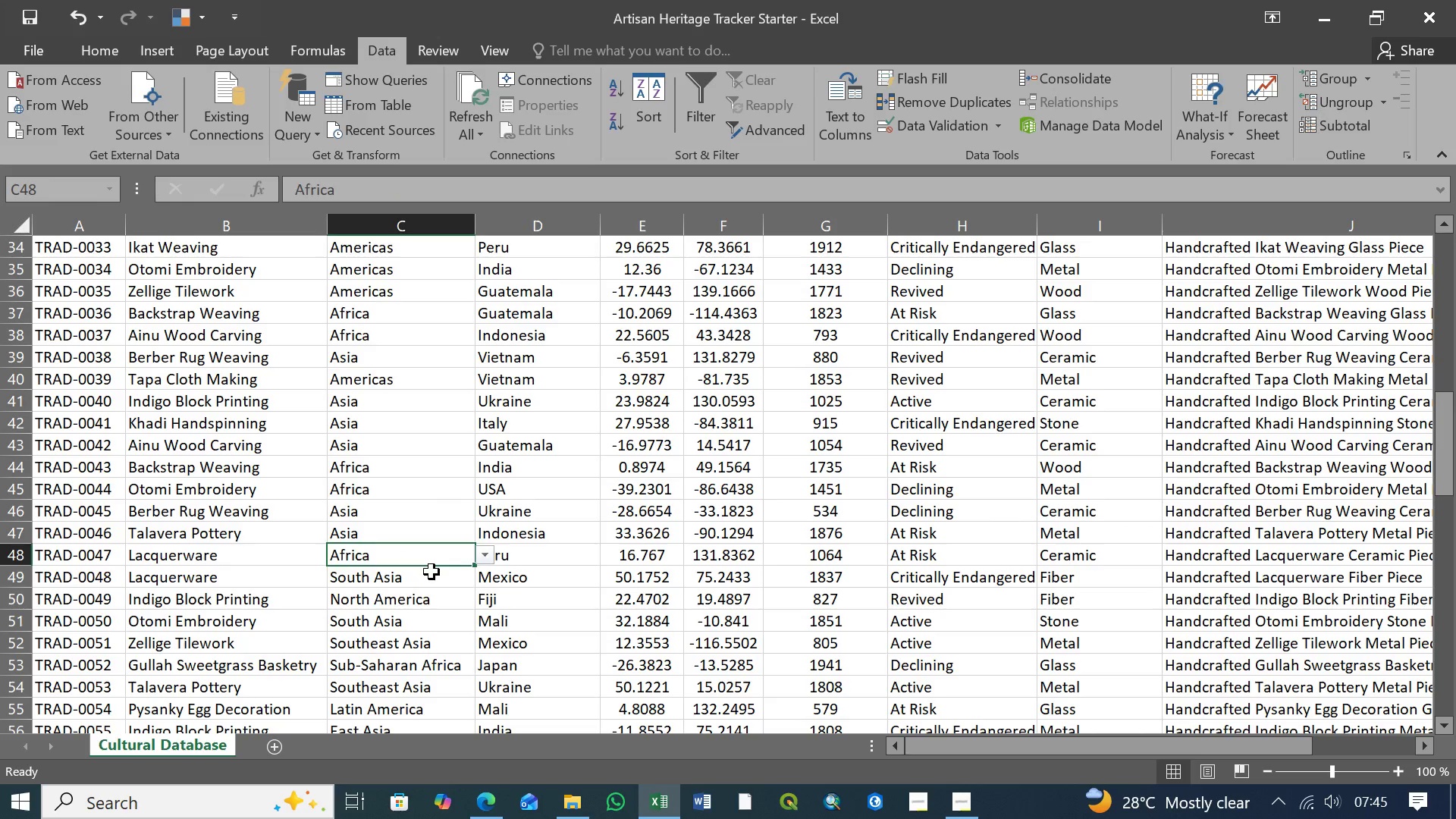 
left_click([431, 572])
 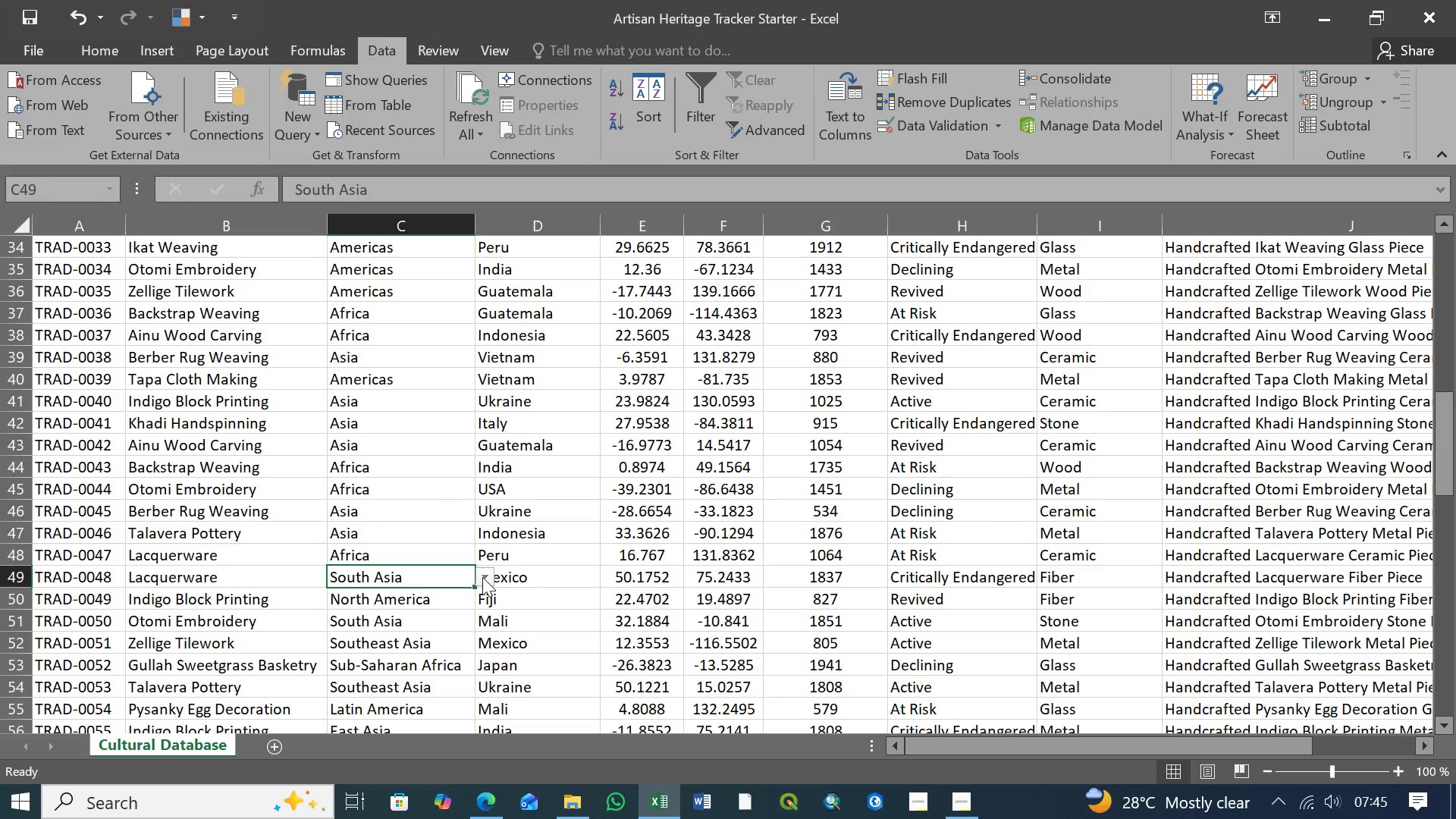 
left_click([482, 577])
 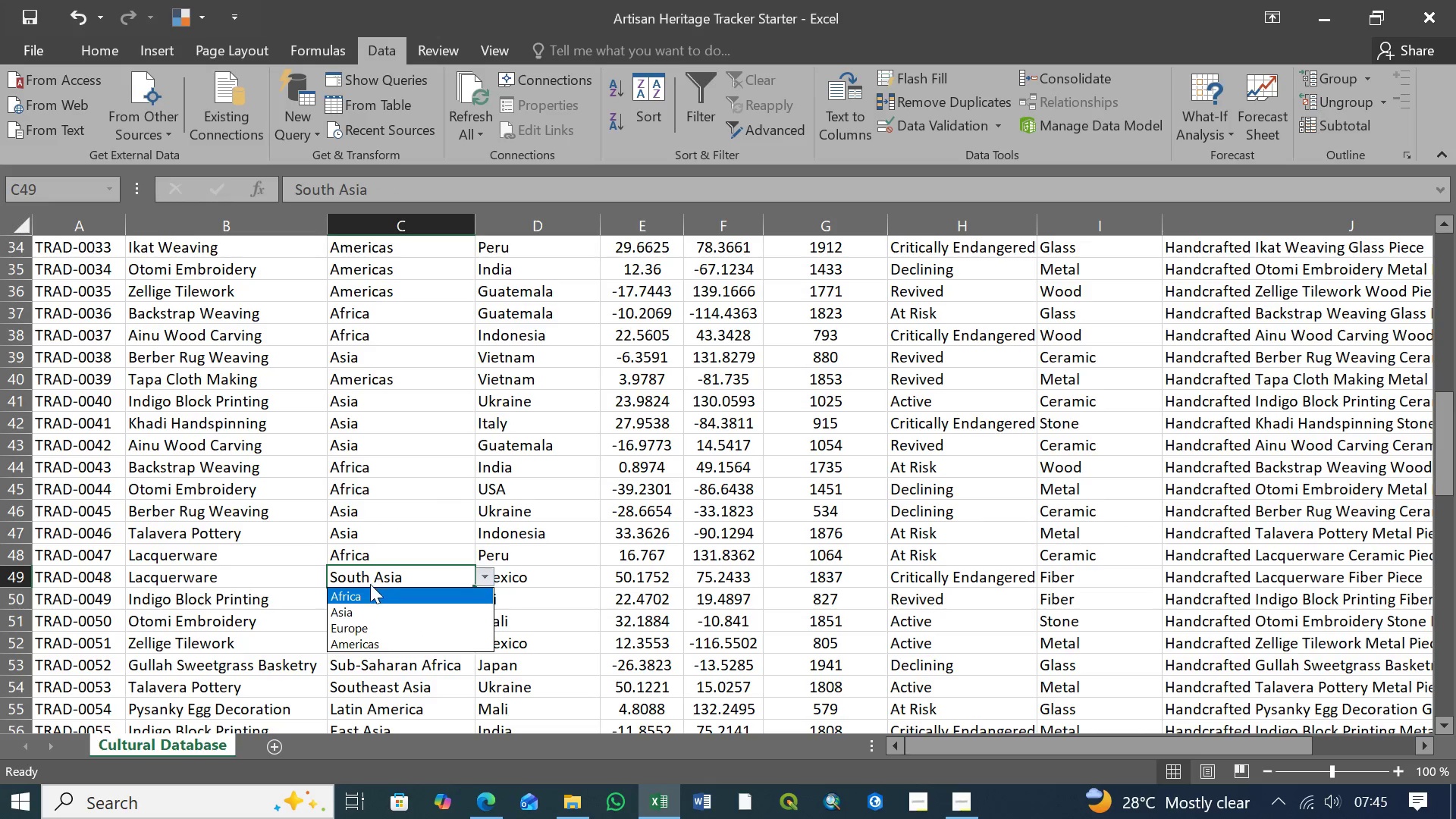 
left_click([368, 610])
 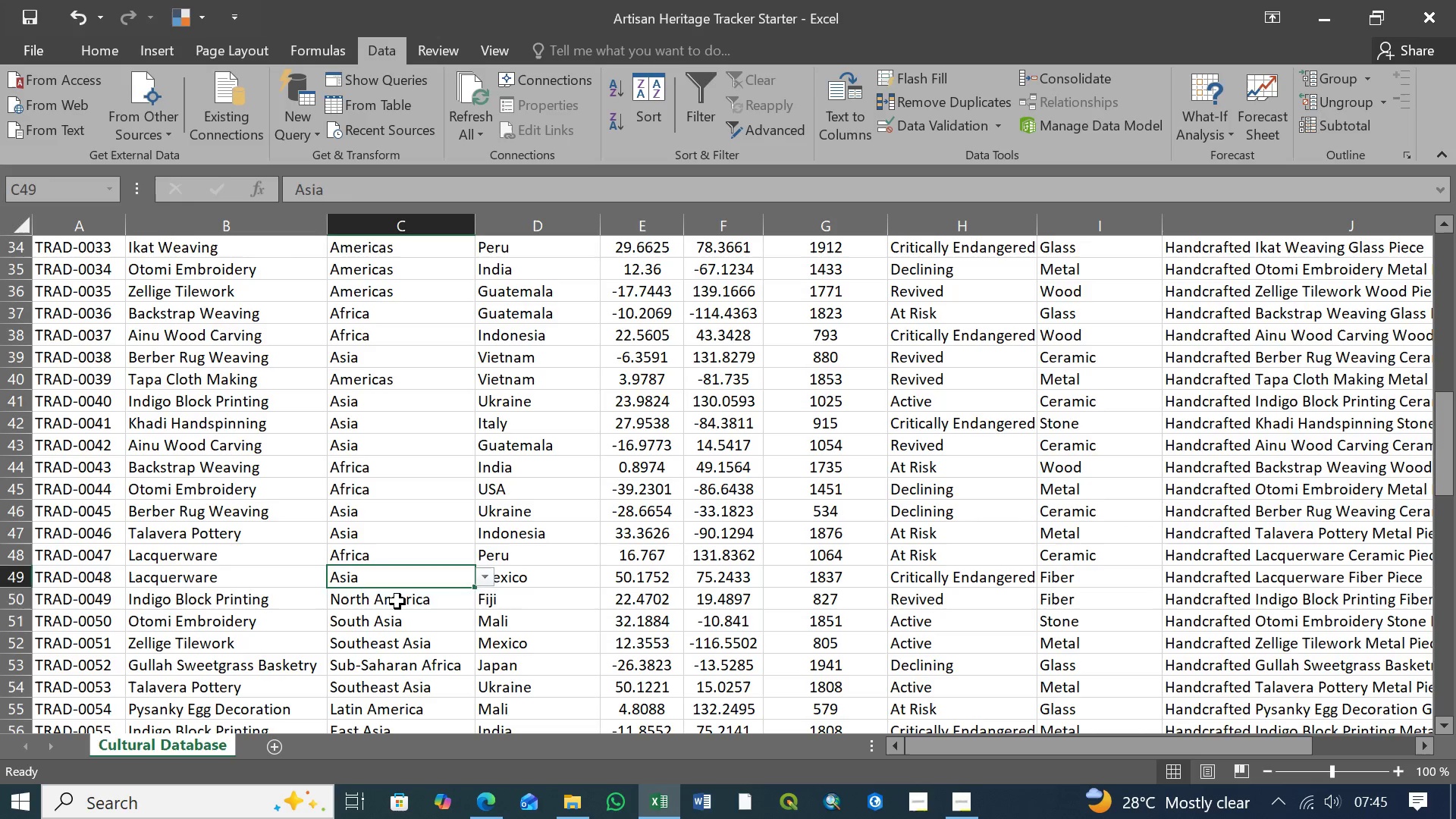 
left_click([403, 601])
 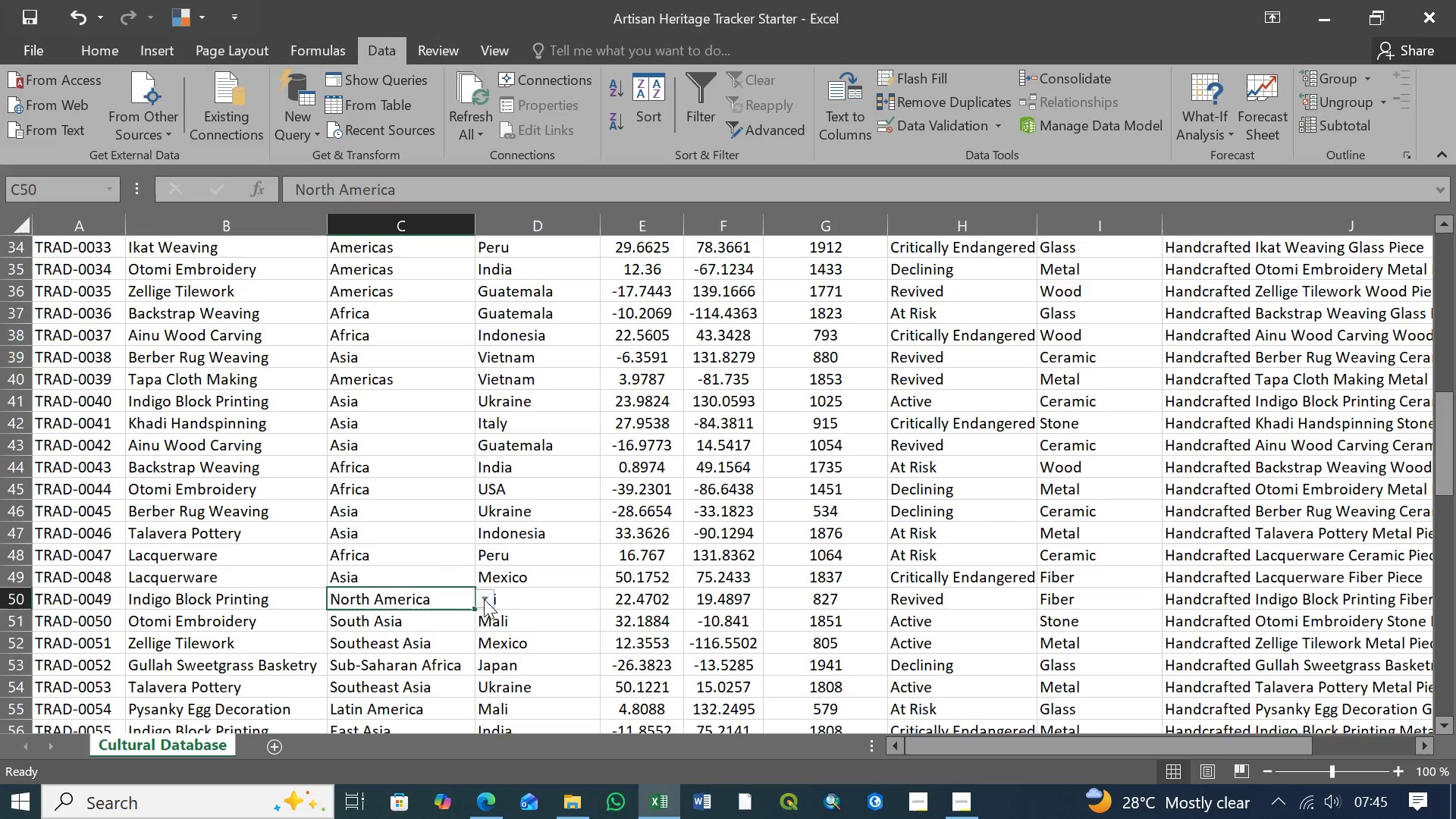 
left_click([484, 599])
 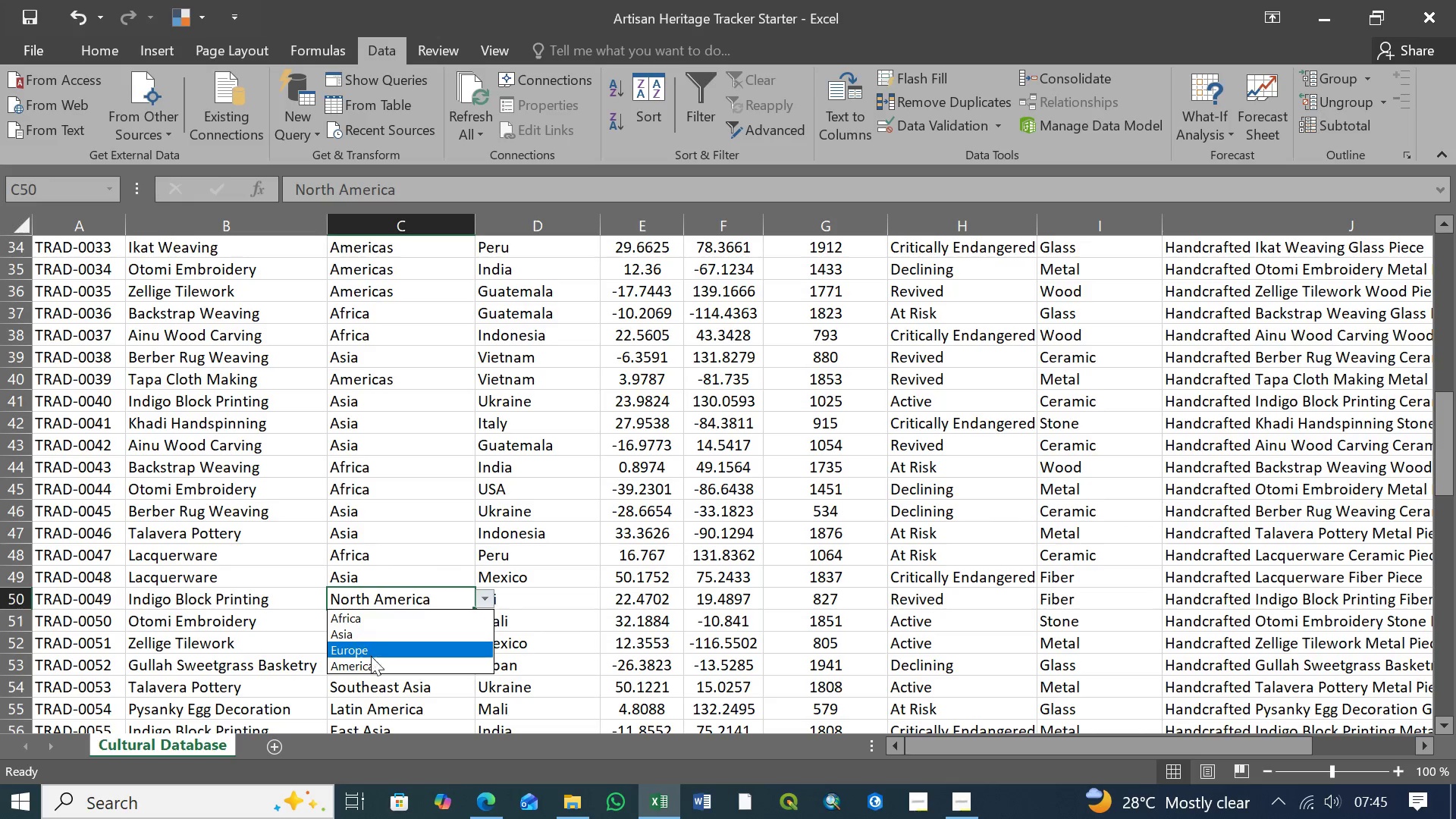 
left_click([371, 667])
 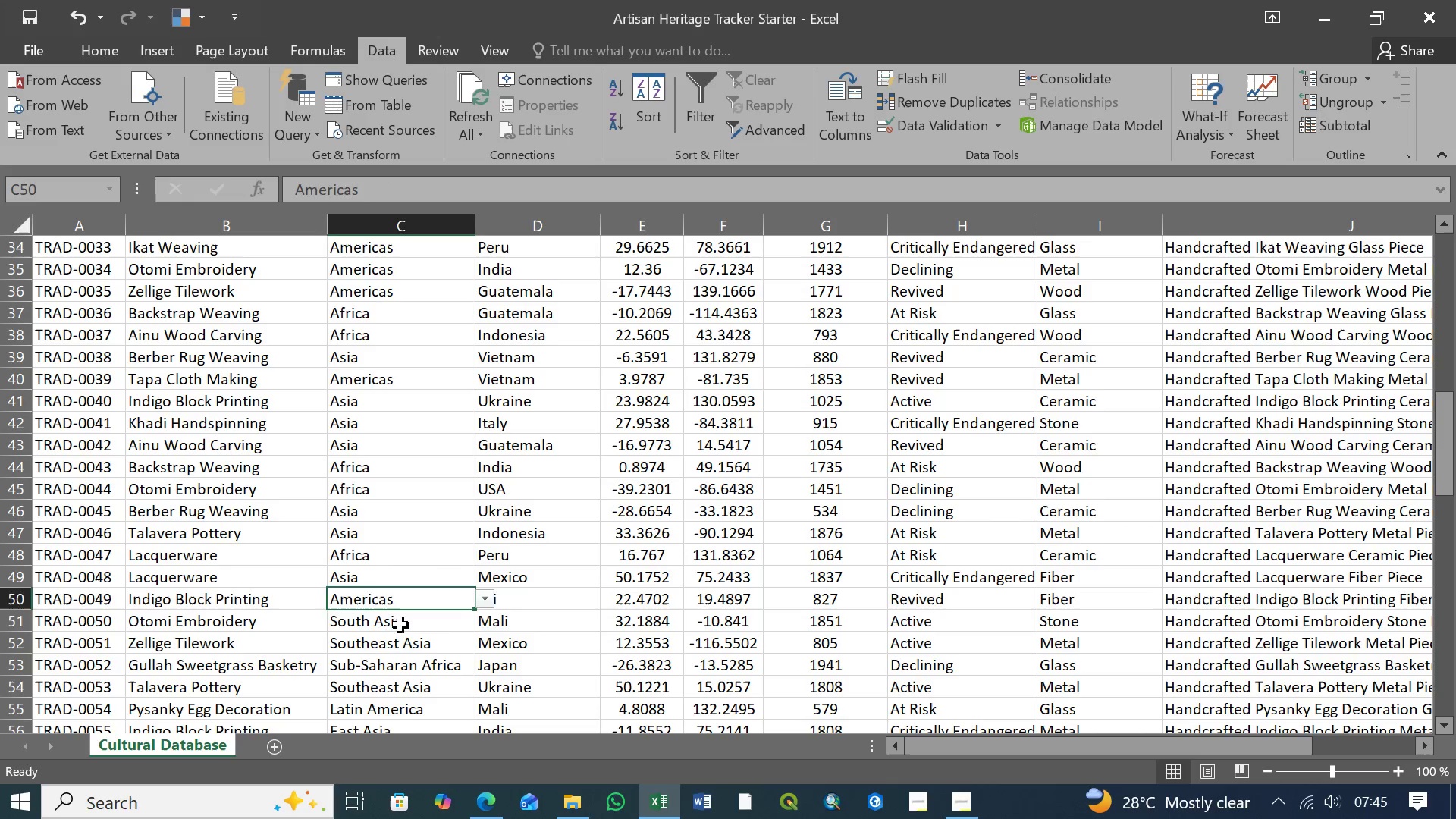 
left_click([404, 622])
 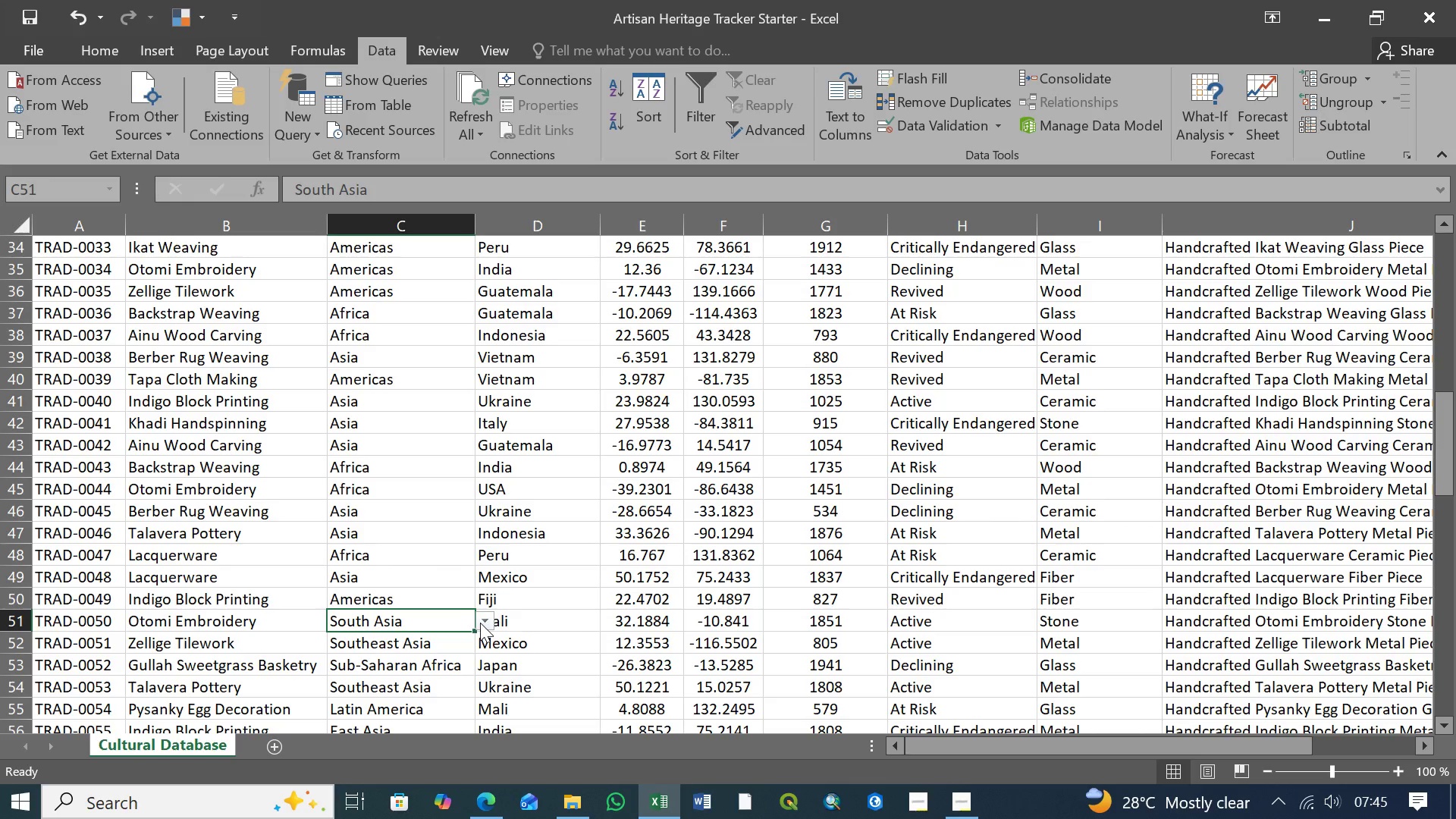 
left_click([485, 620])
 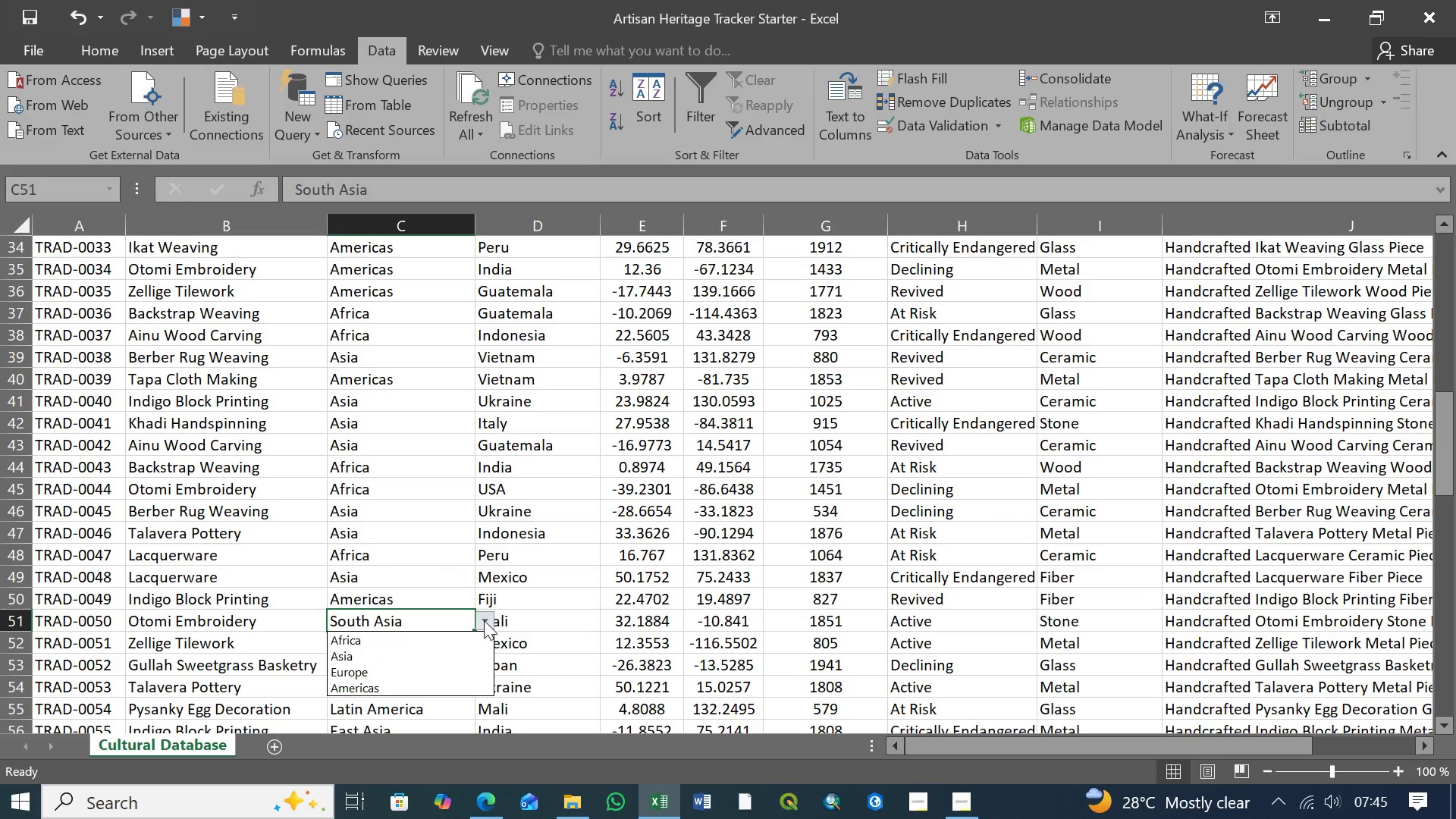 
wait(8.3)
 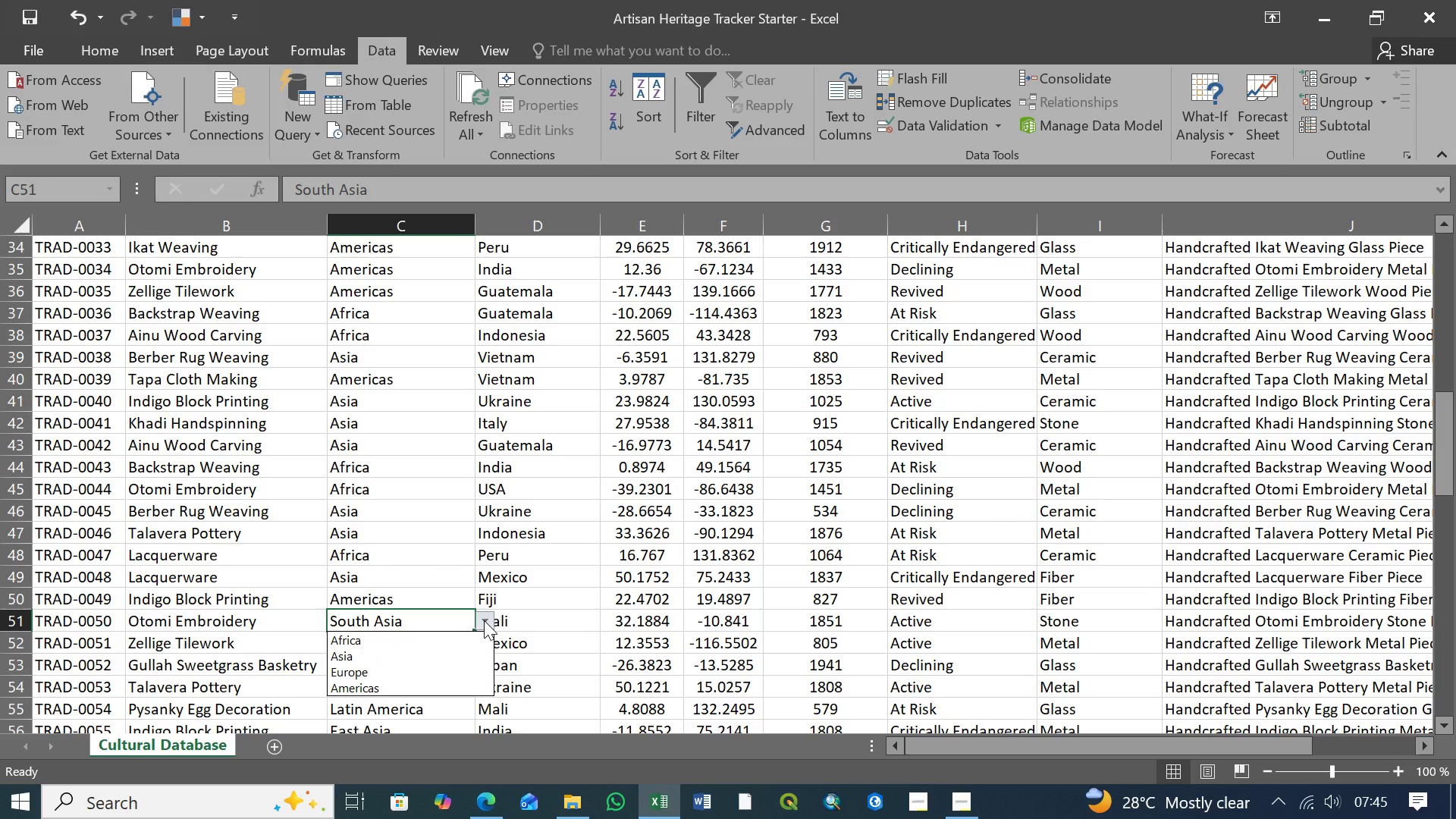 
left_click([399, 661])
 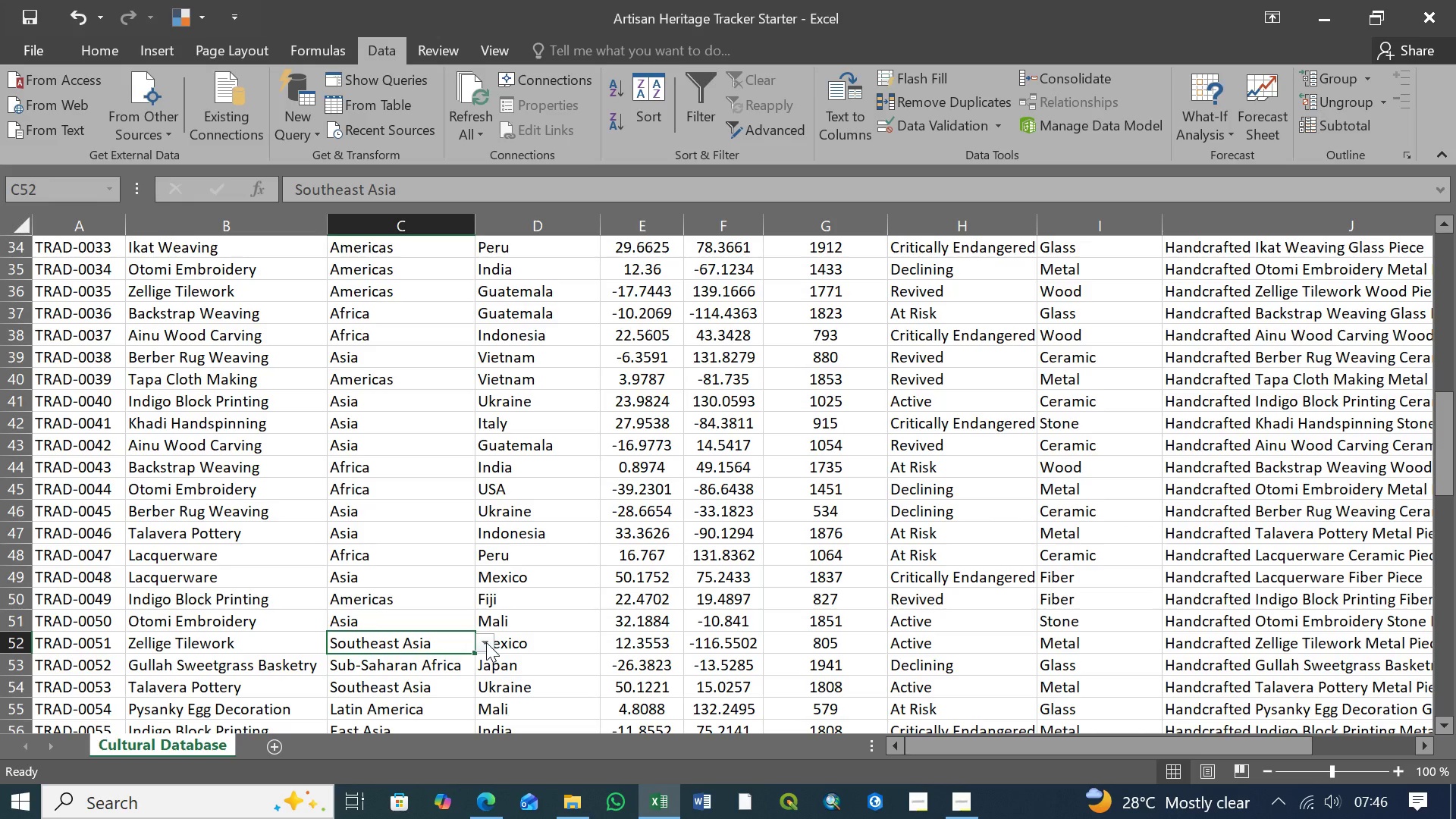 
left_click([486, 642])
 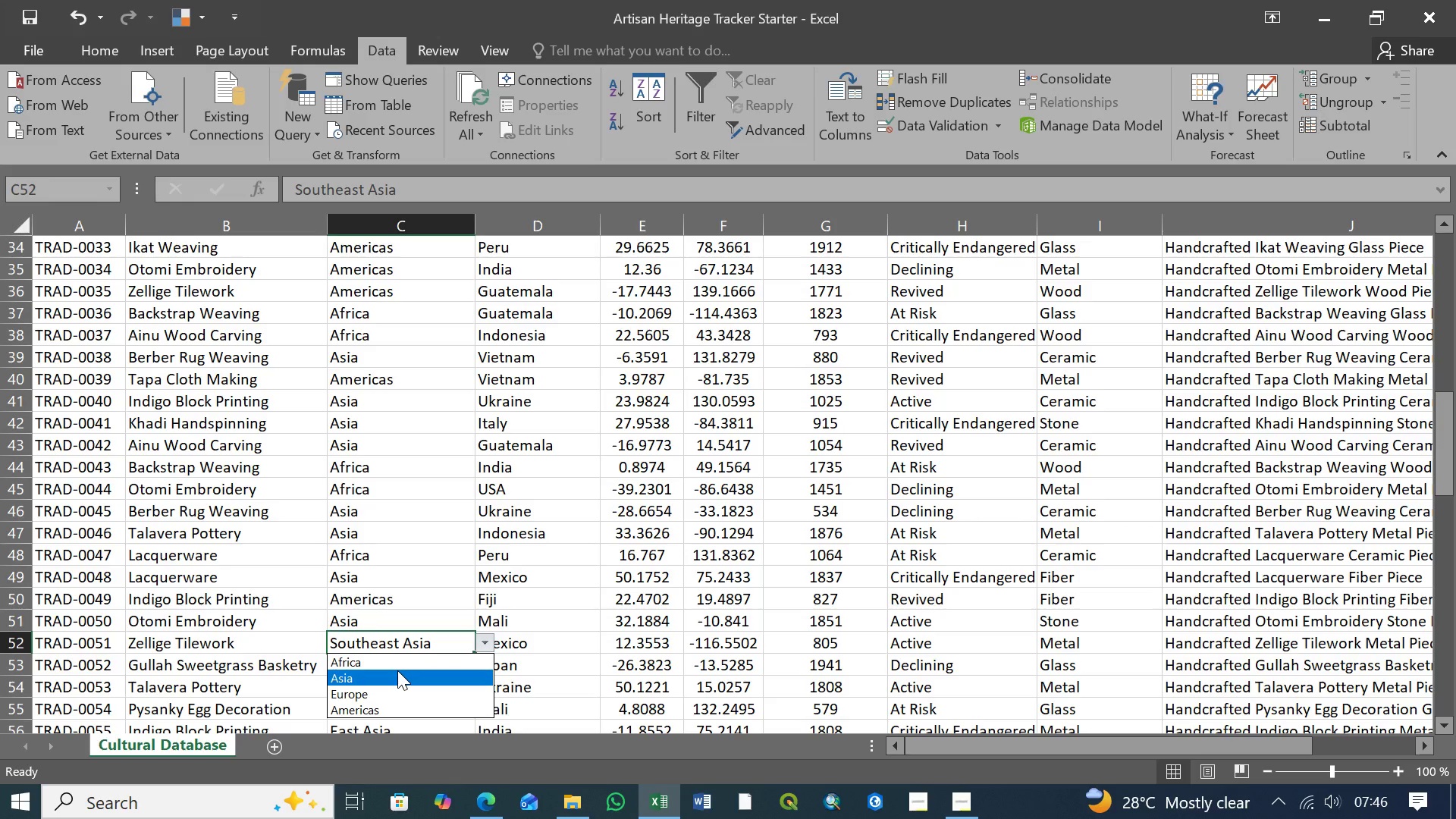 
left_click([397, 670])
 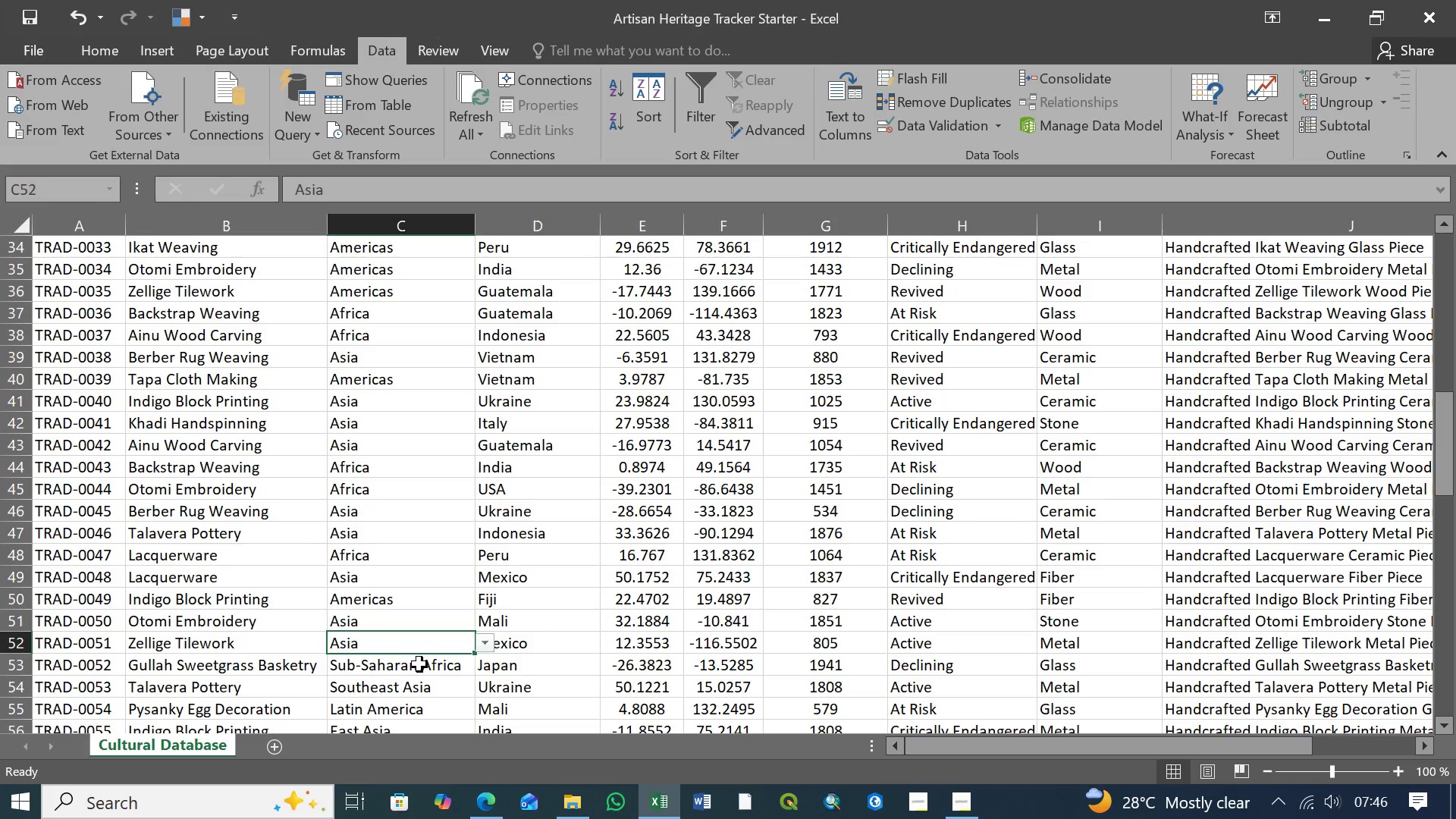 
left_click([419, 664])
 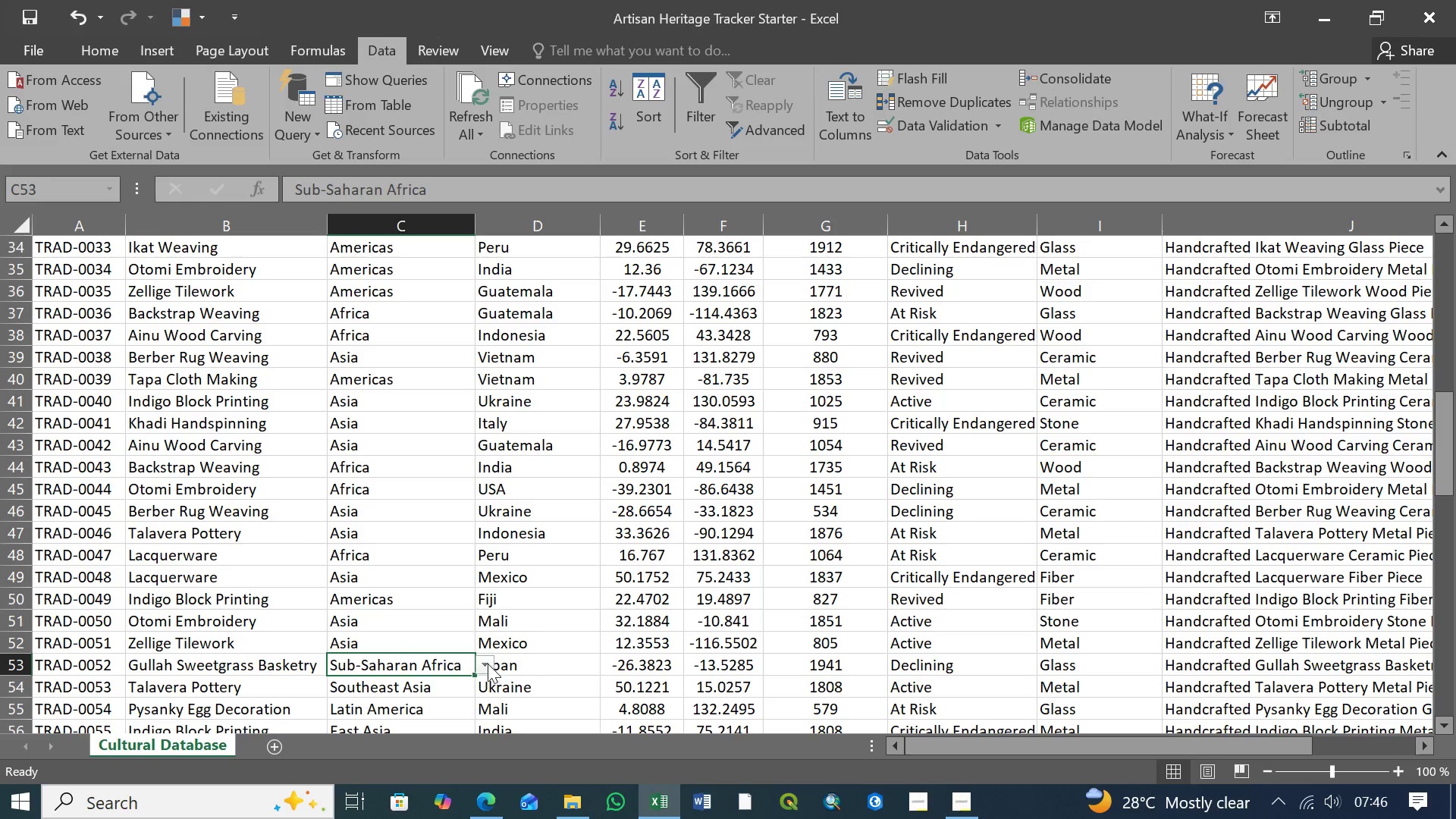 
left_click([488, 664])
 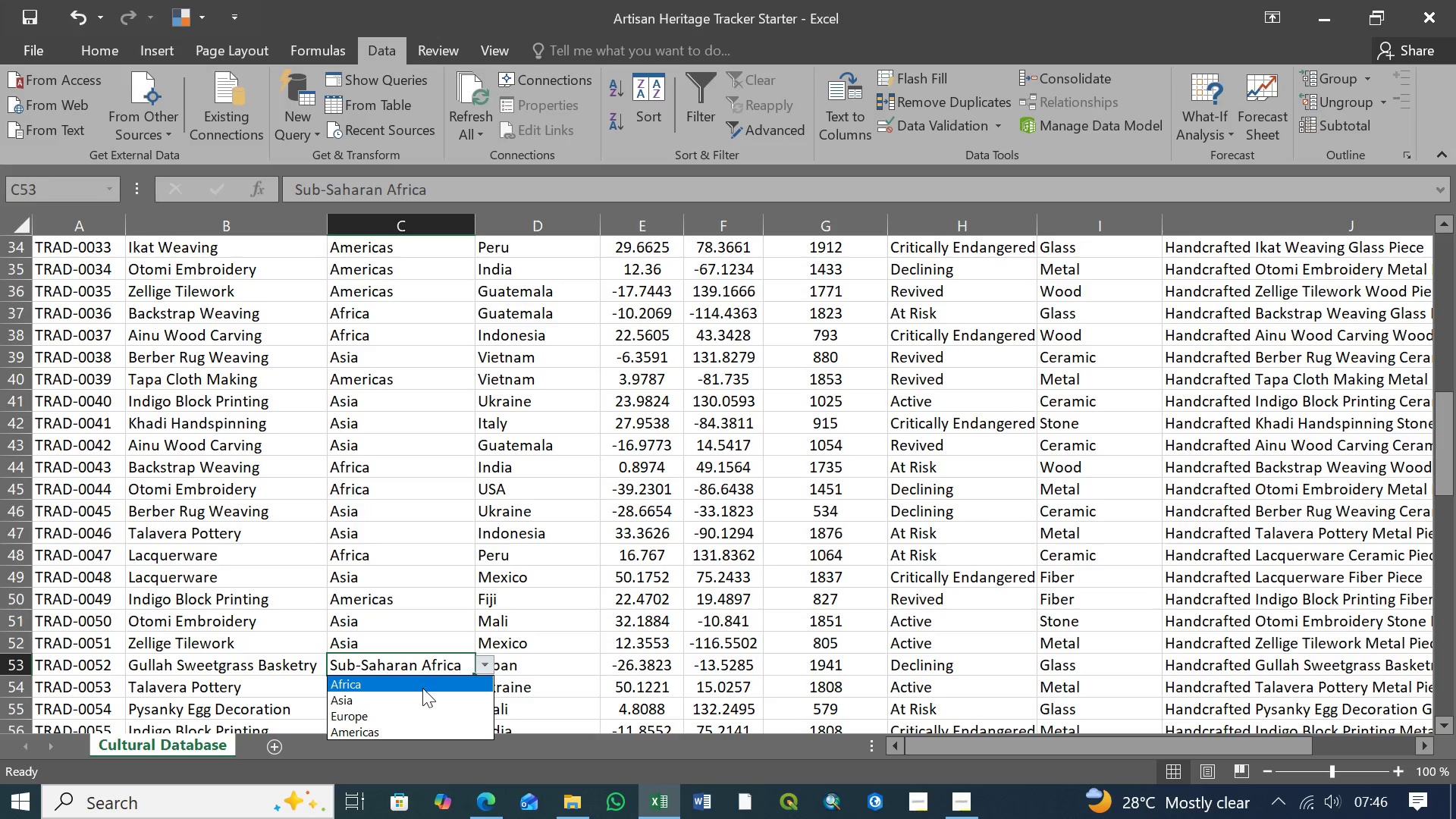 
left_click([422, 688])
 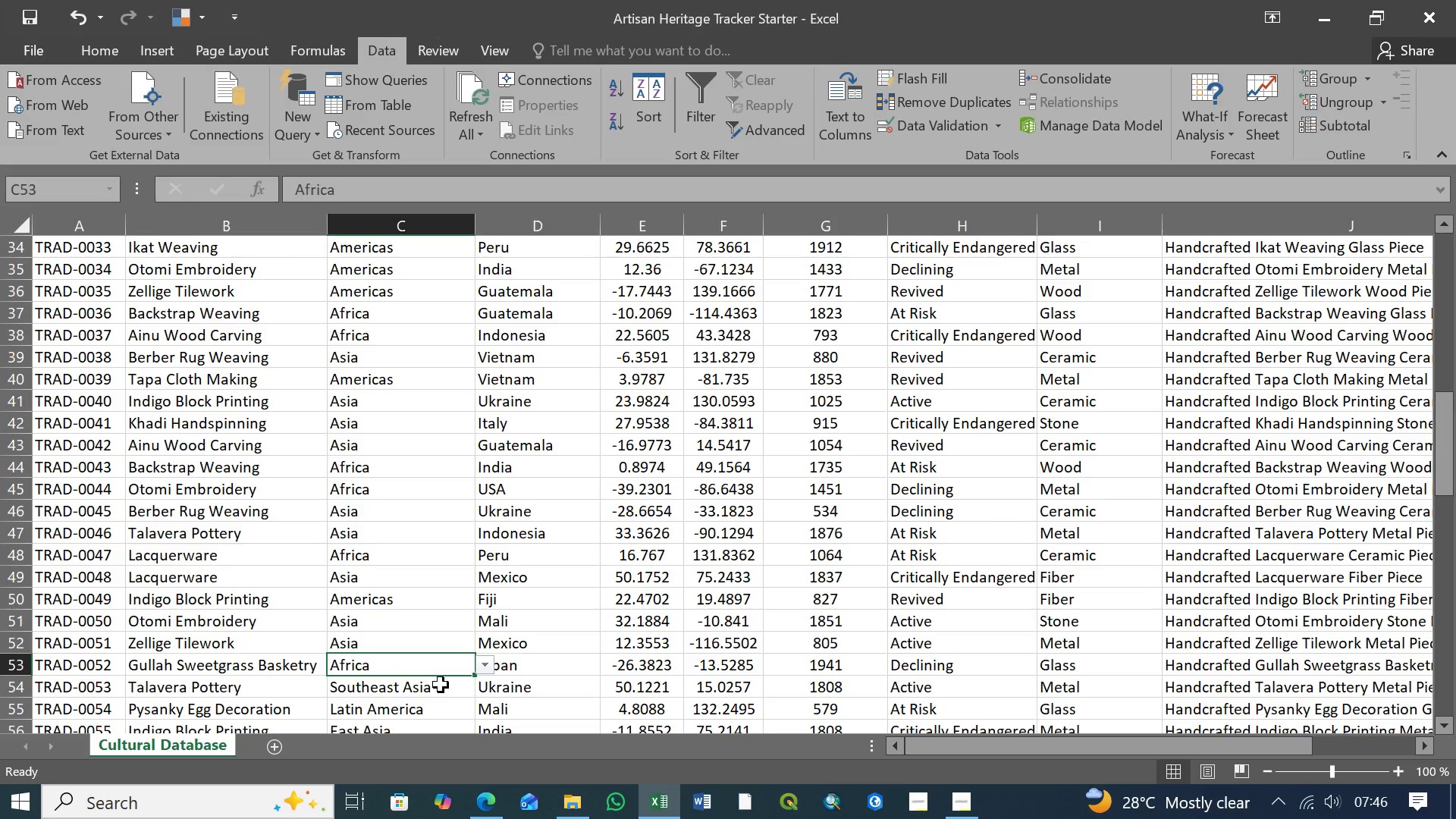 
left_click([440, 686])
 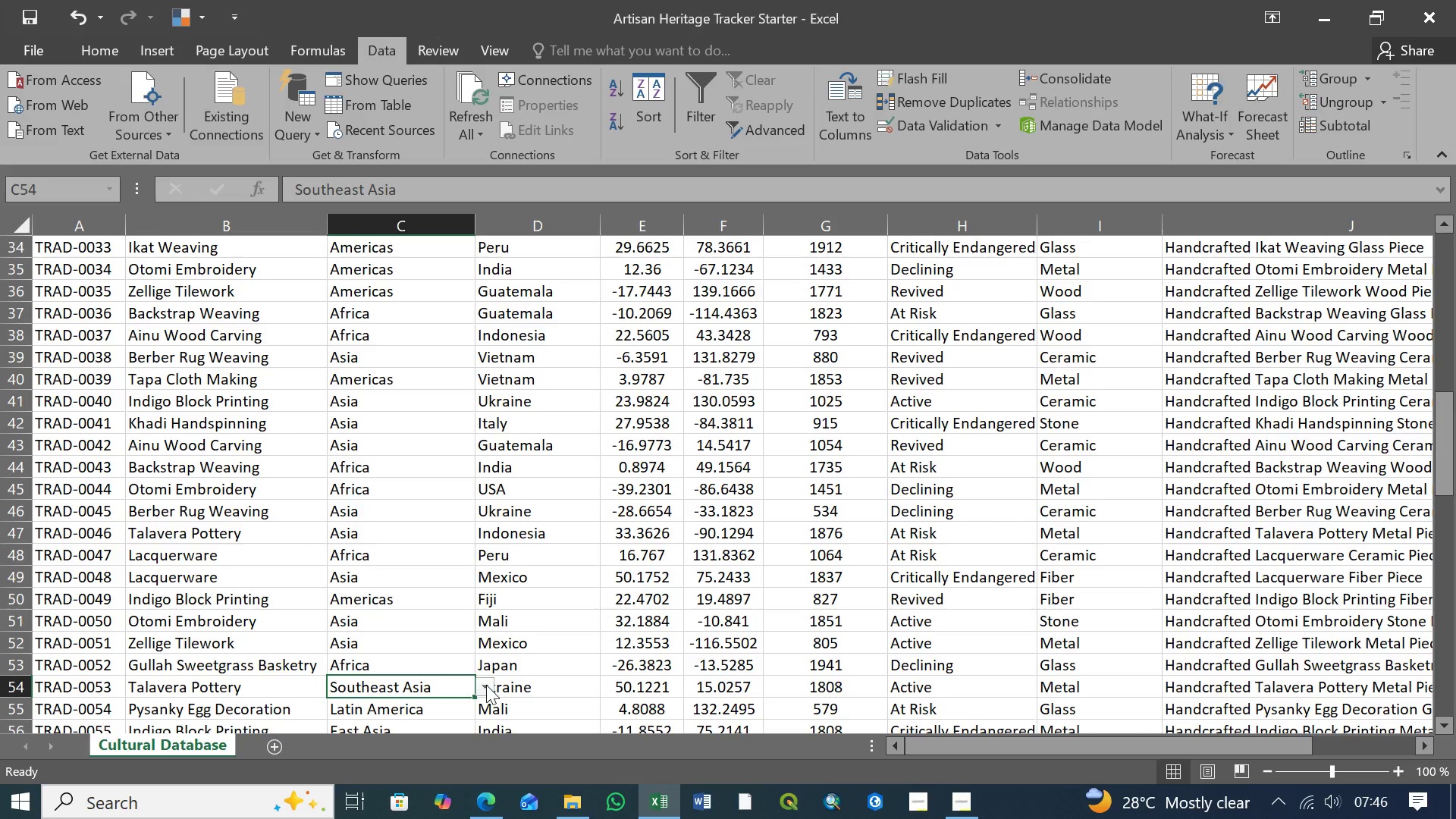 
left_click([486, 685])
 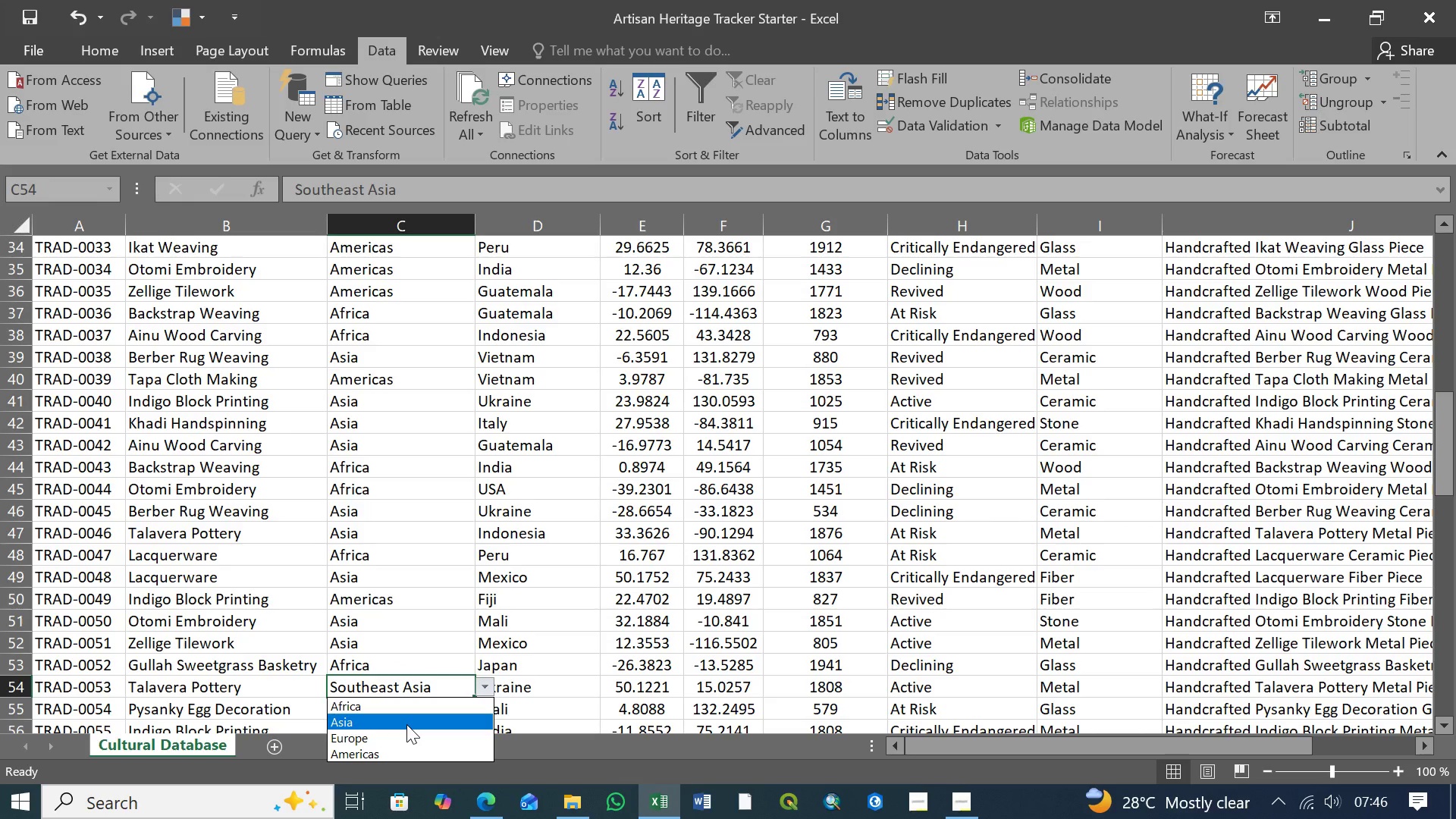 
left_click([408, 723])
 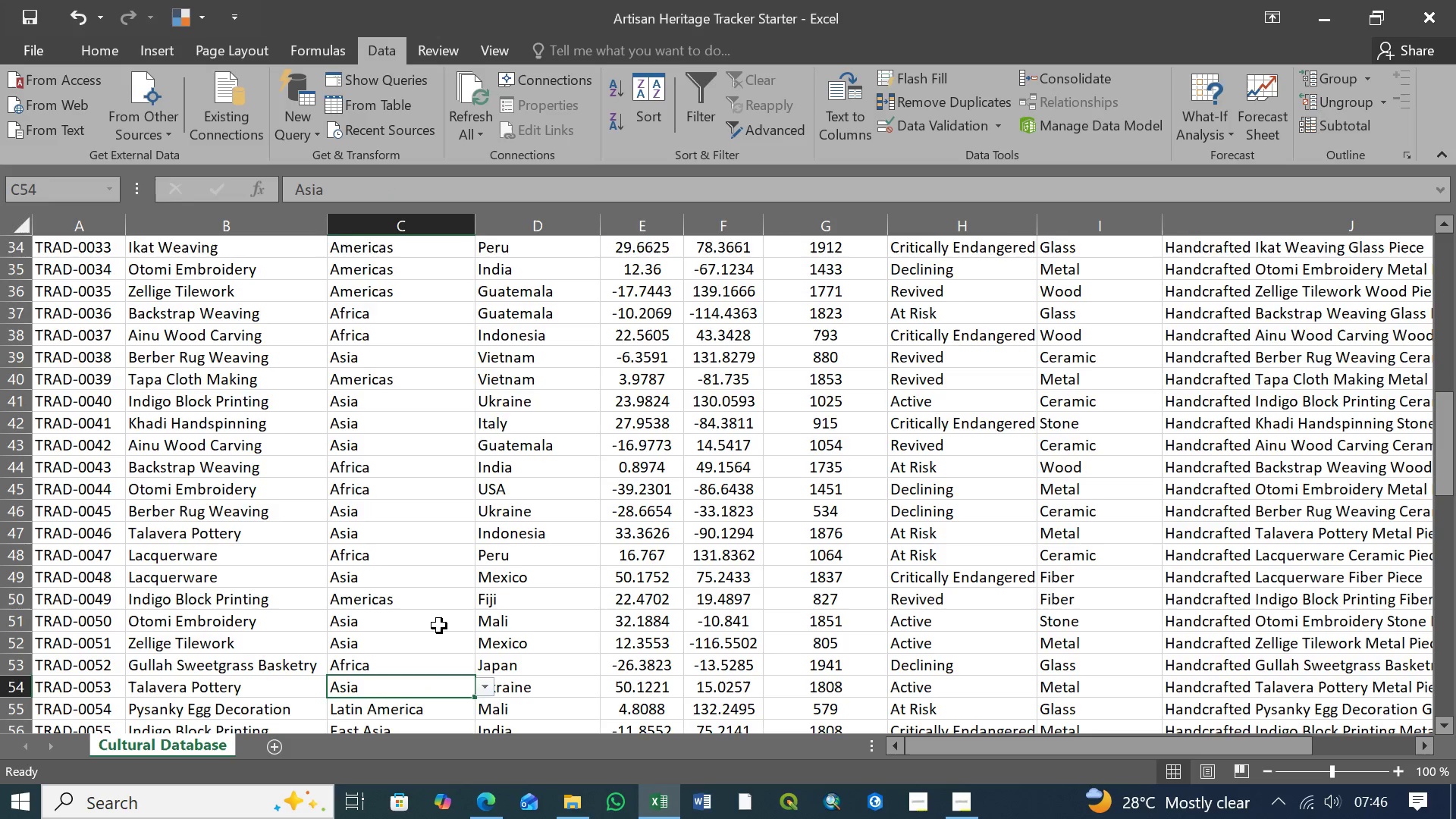 
scroll: coordinate [439, 623], scroll_direction: down, amount: 2.0
 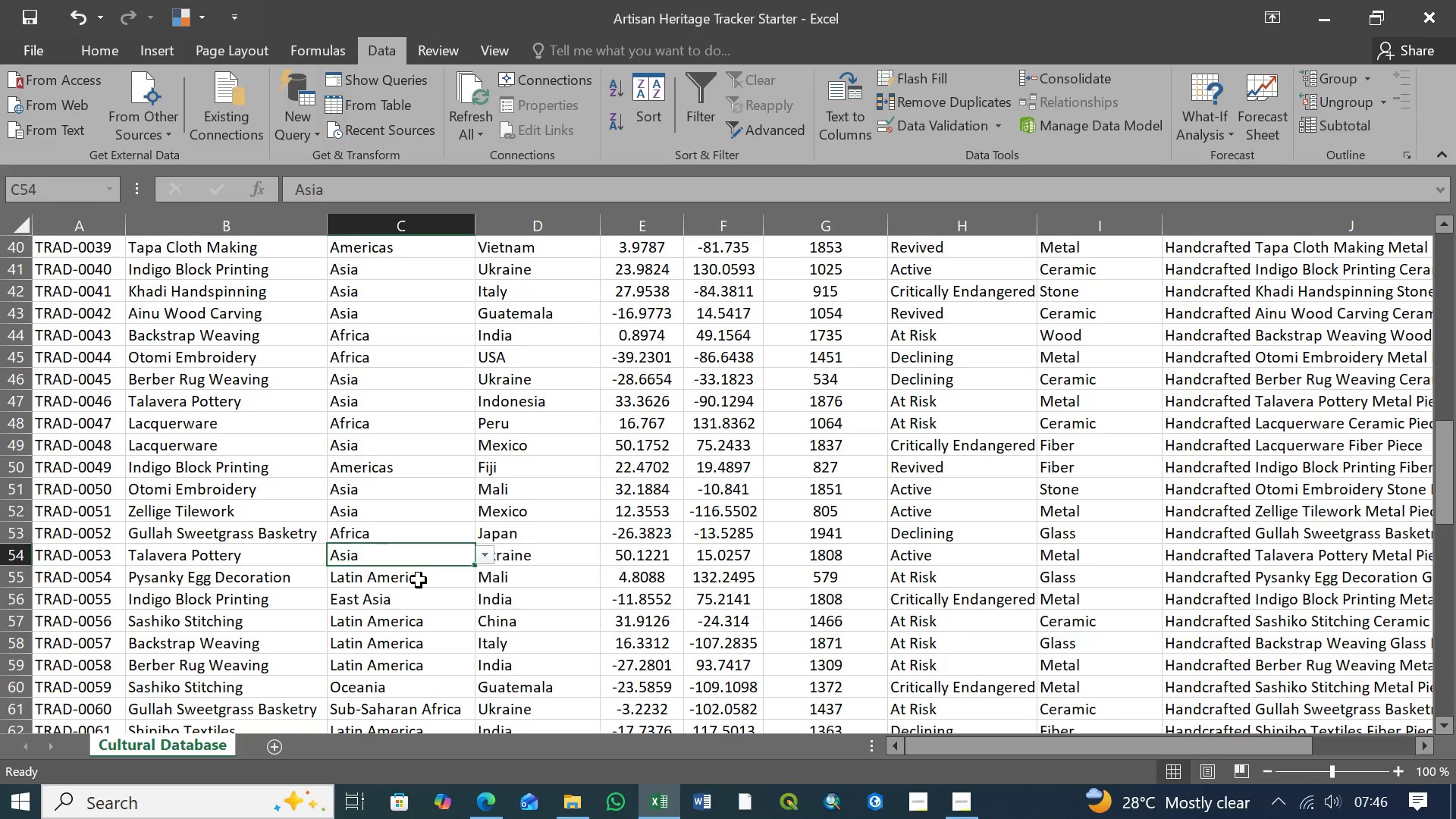 
left_click([419, 580])
 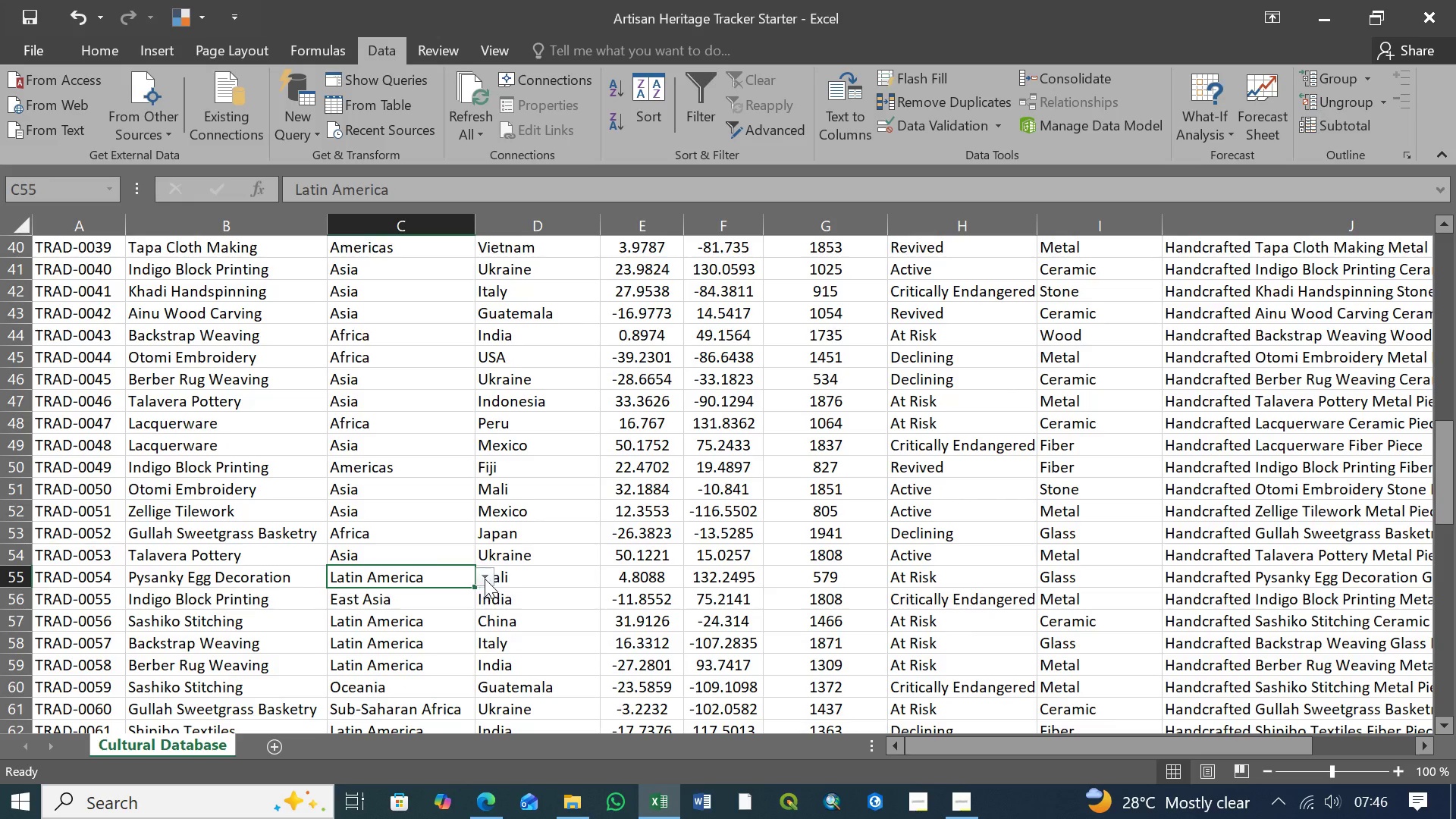 
left_click([485, 578])
 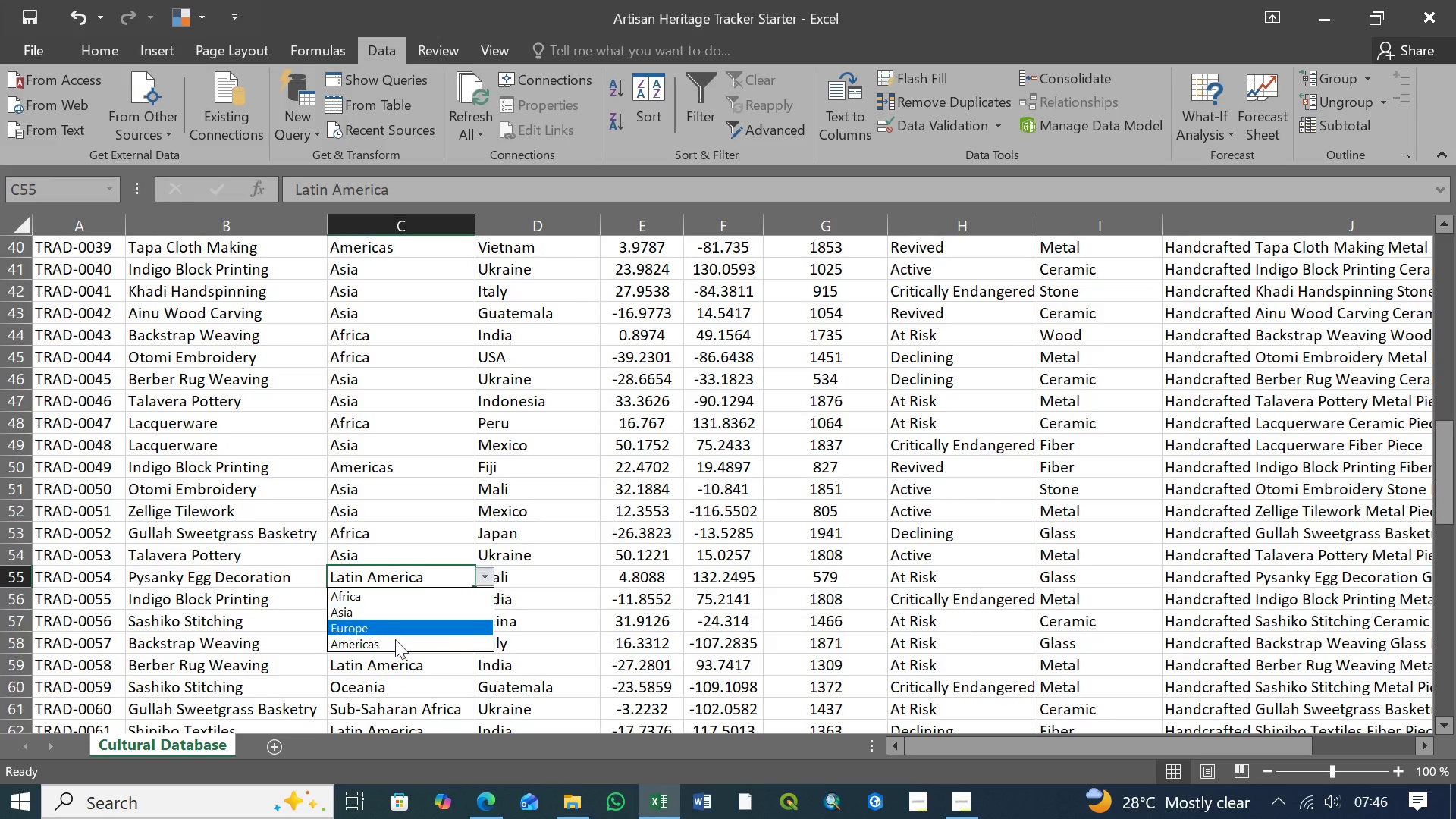 
left_click([394, 644])
 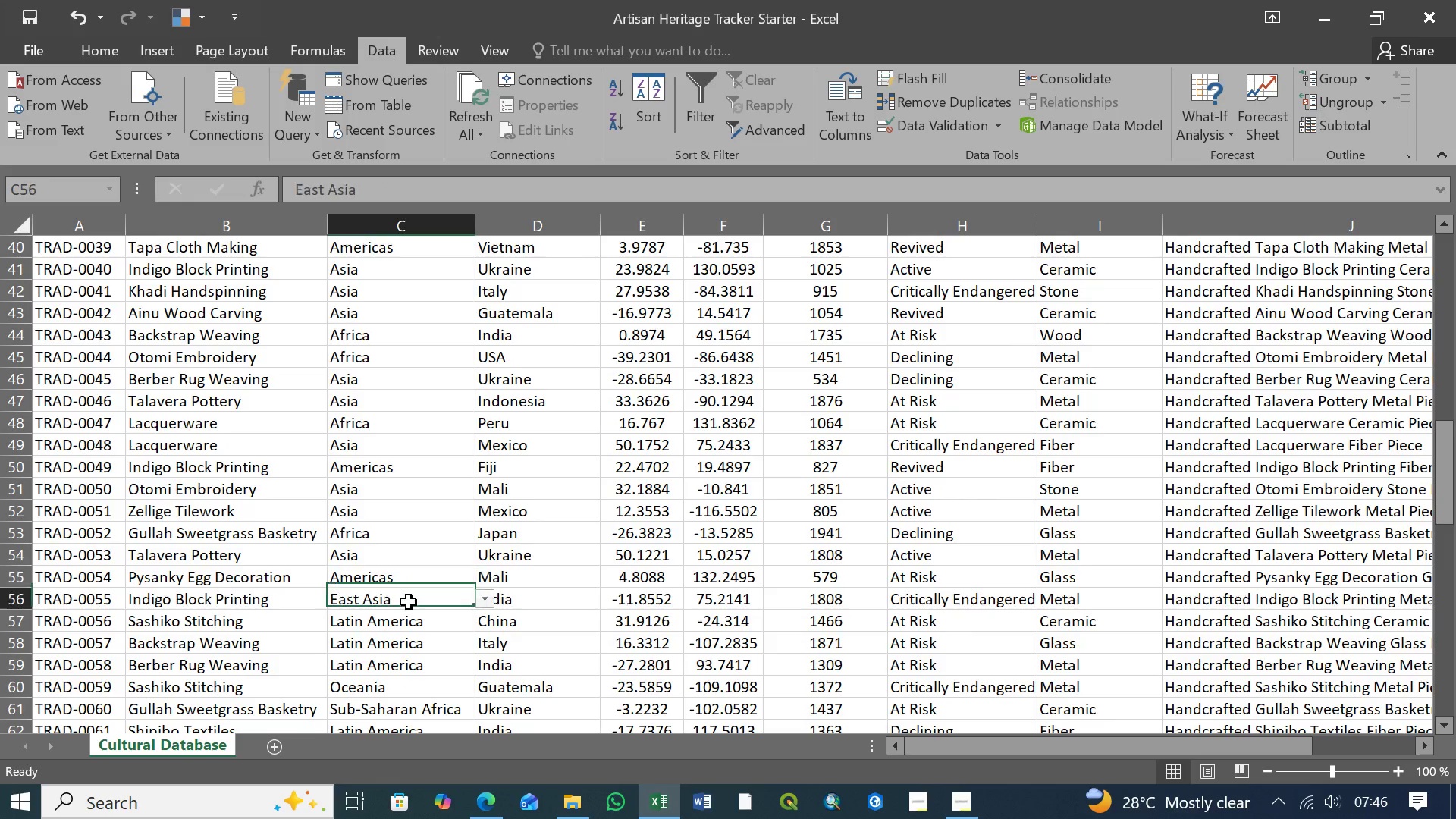 
left_click([409, 602])
 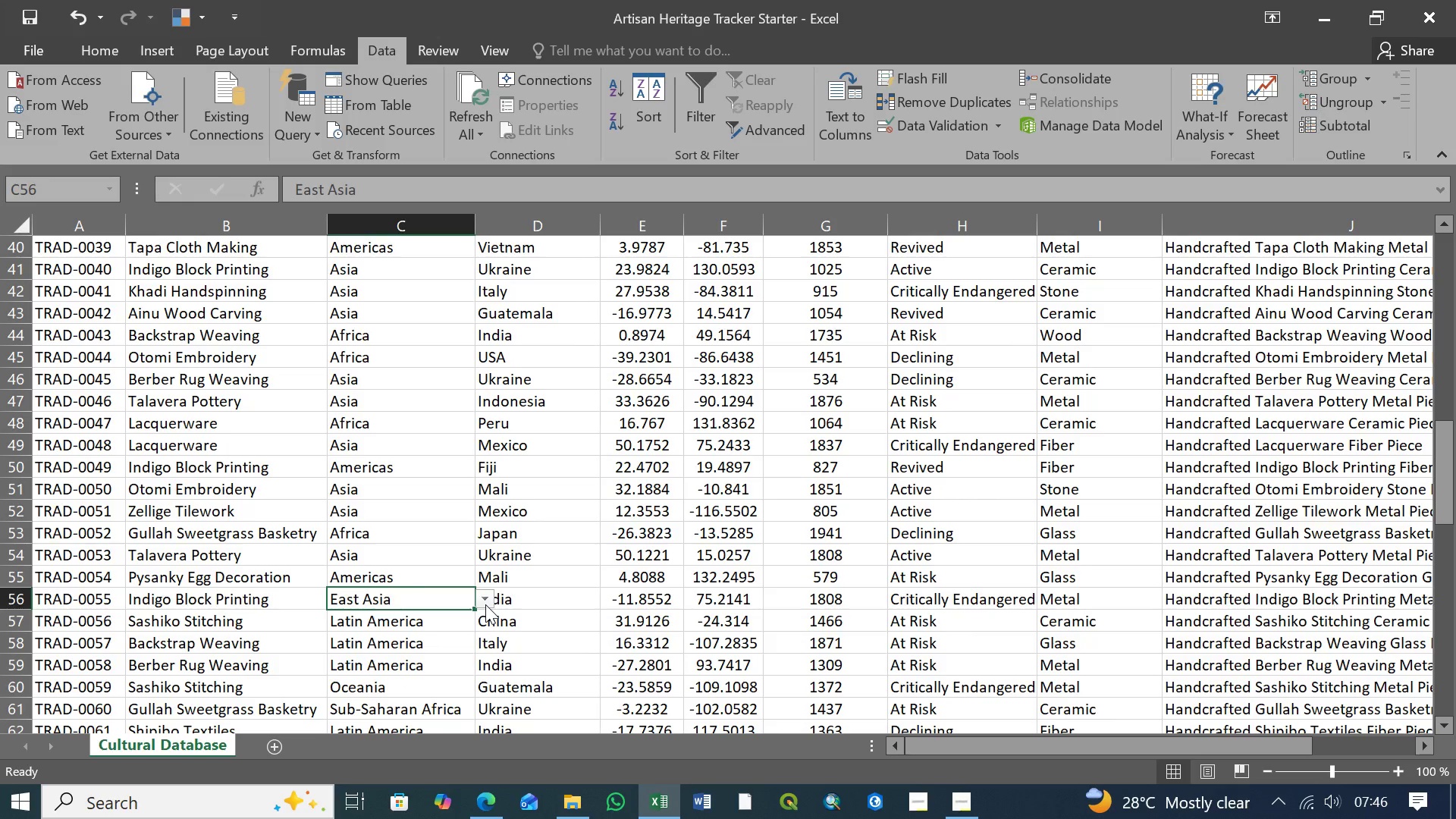 
left_click([485, 604])
 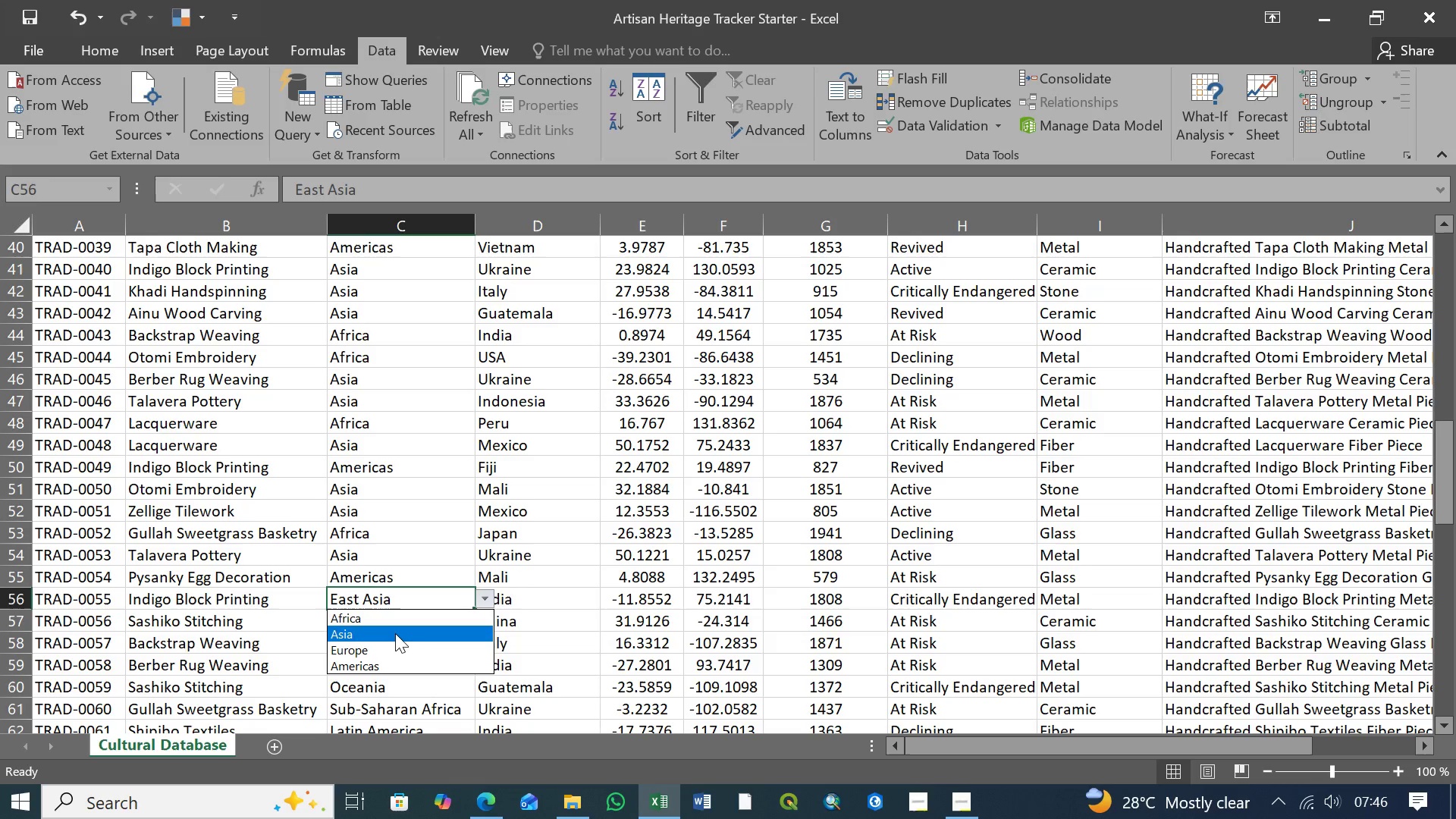 
left_click([389, 632])
 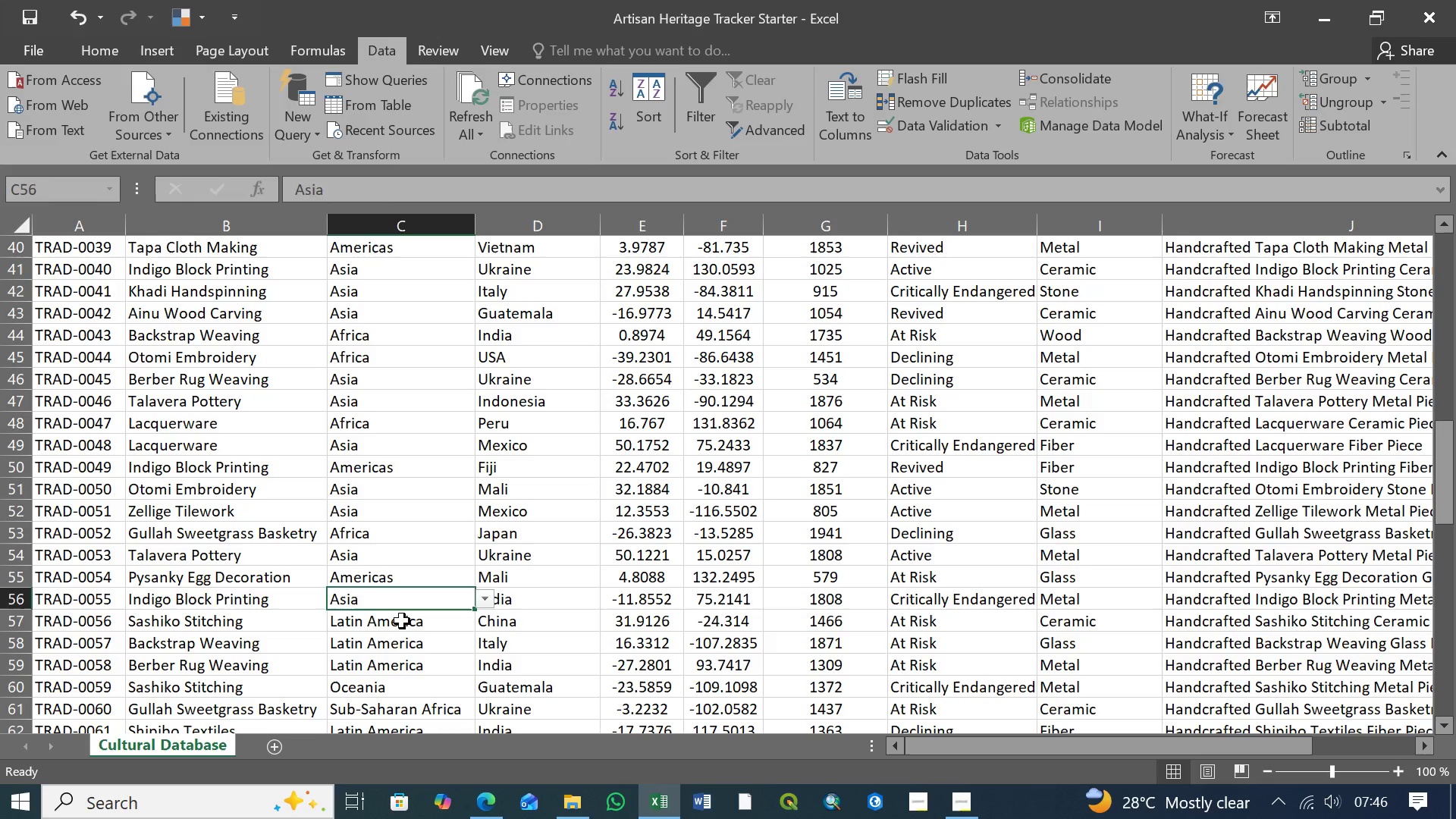 
left_click([402, 621])
 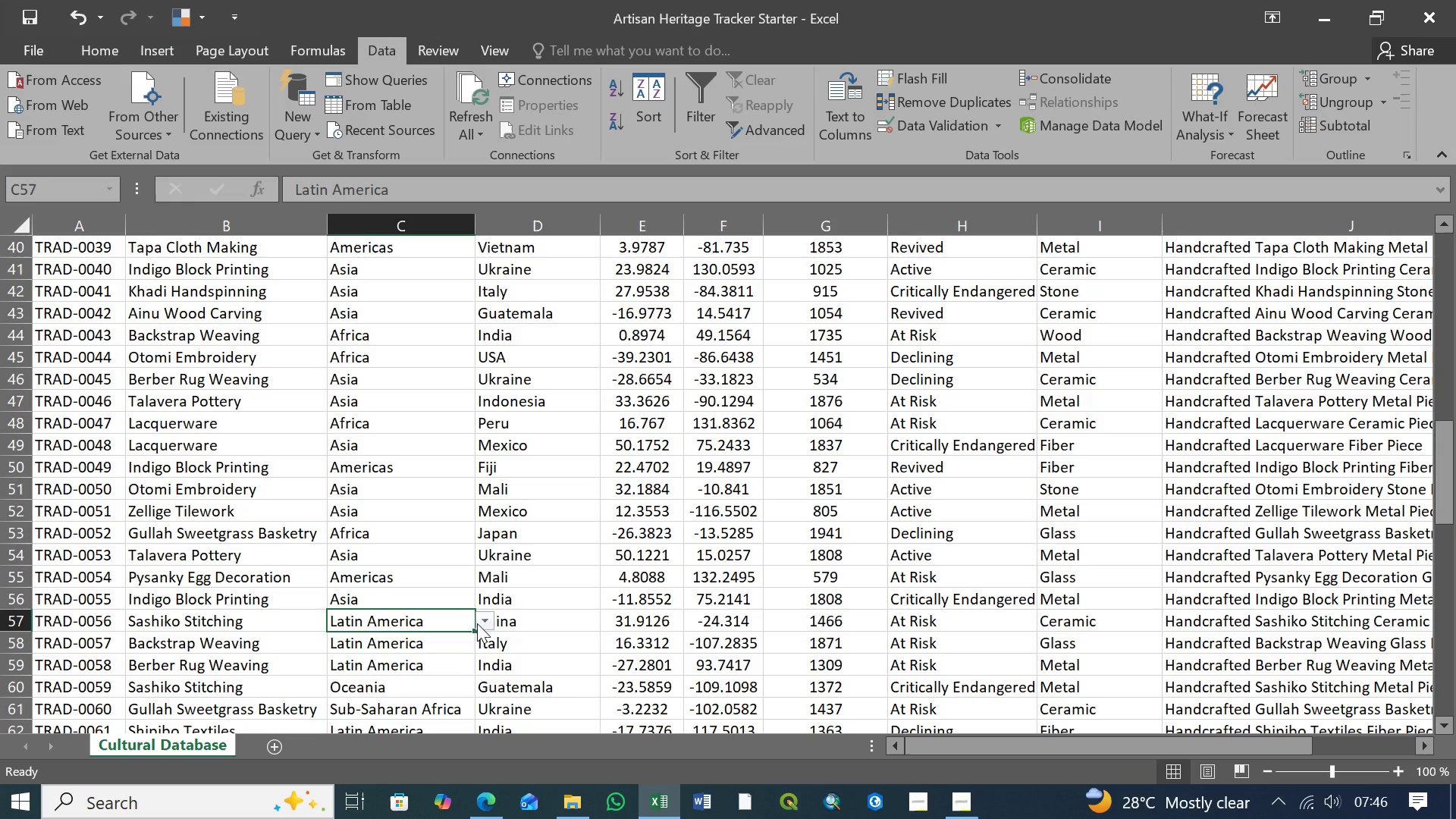 
left_click([480, 623])
 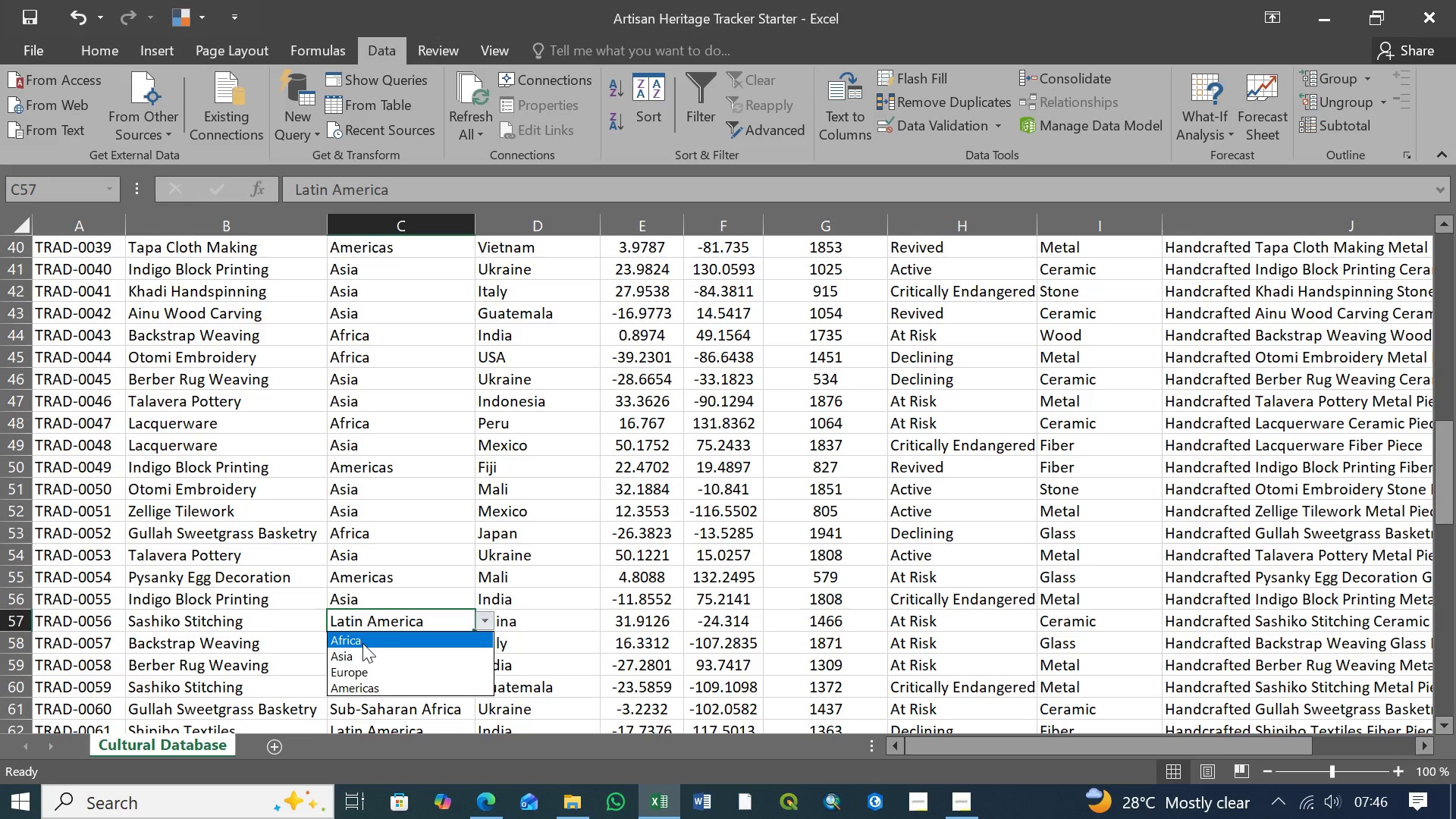 
left_click([362, 645])
 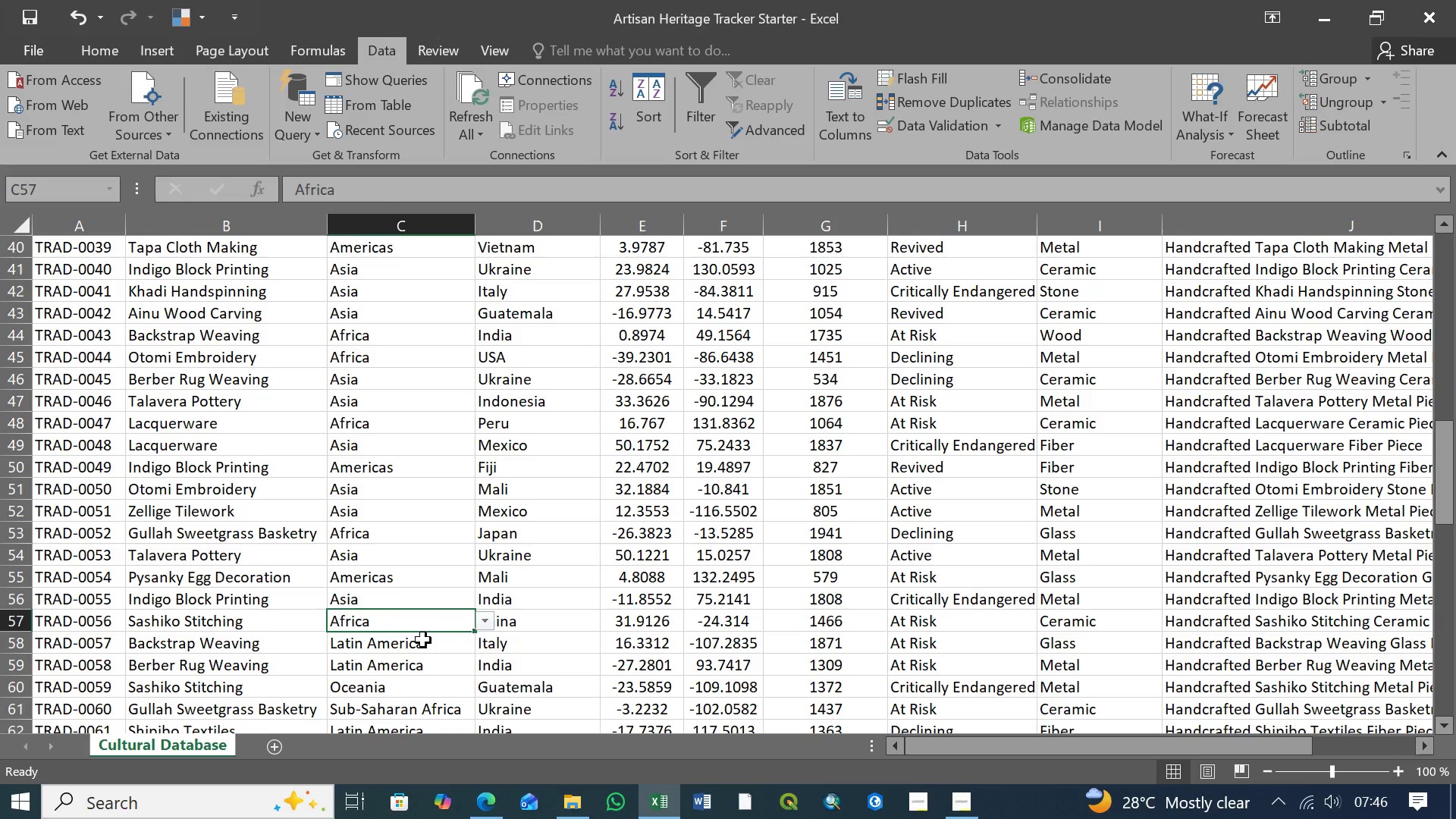 
left_click([419, 645])
 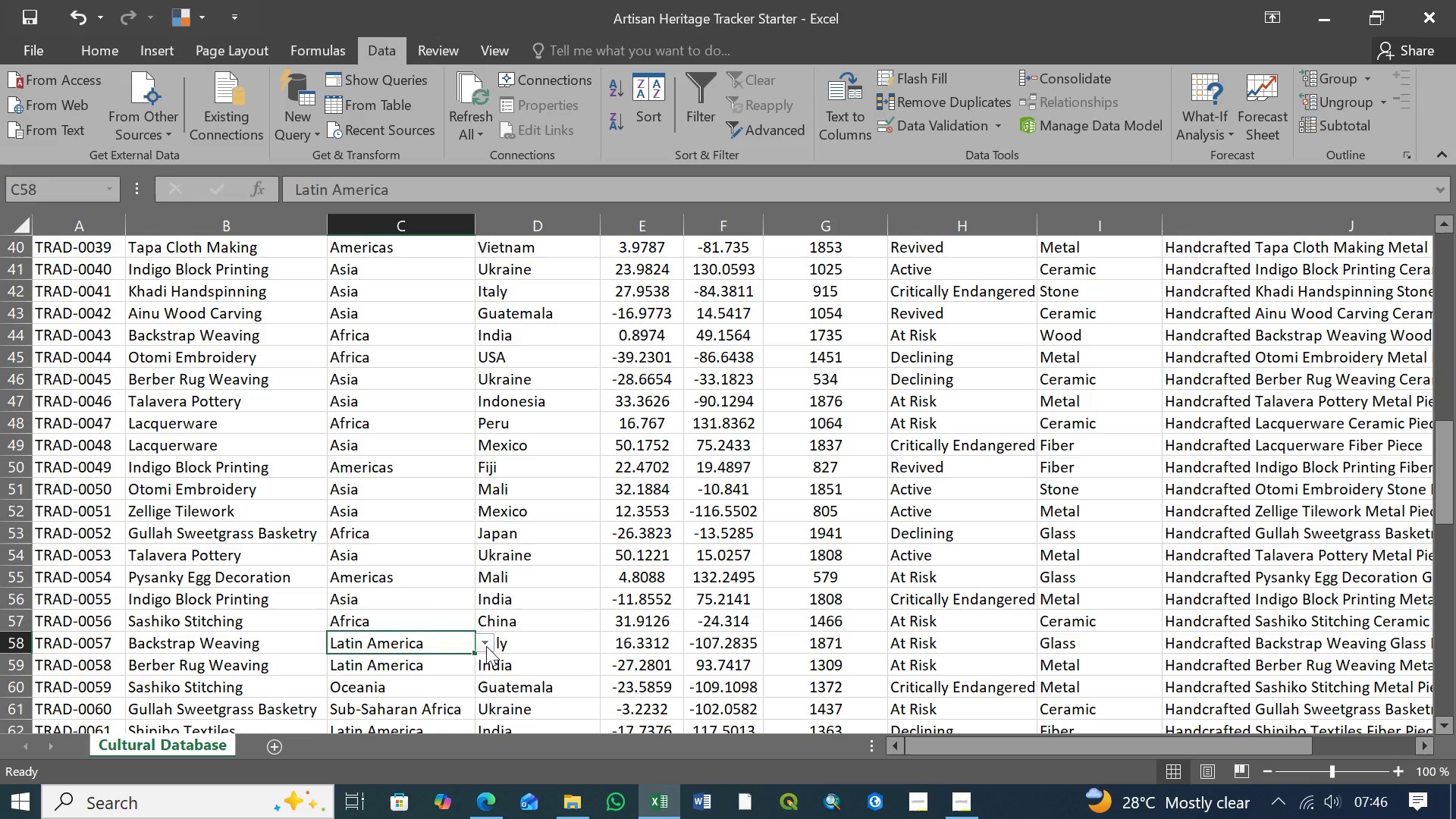 
left_click([486, 643])
 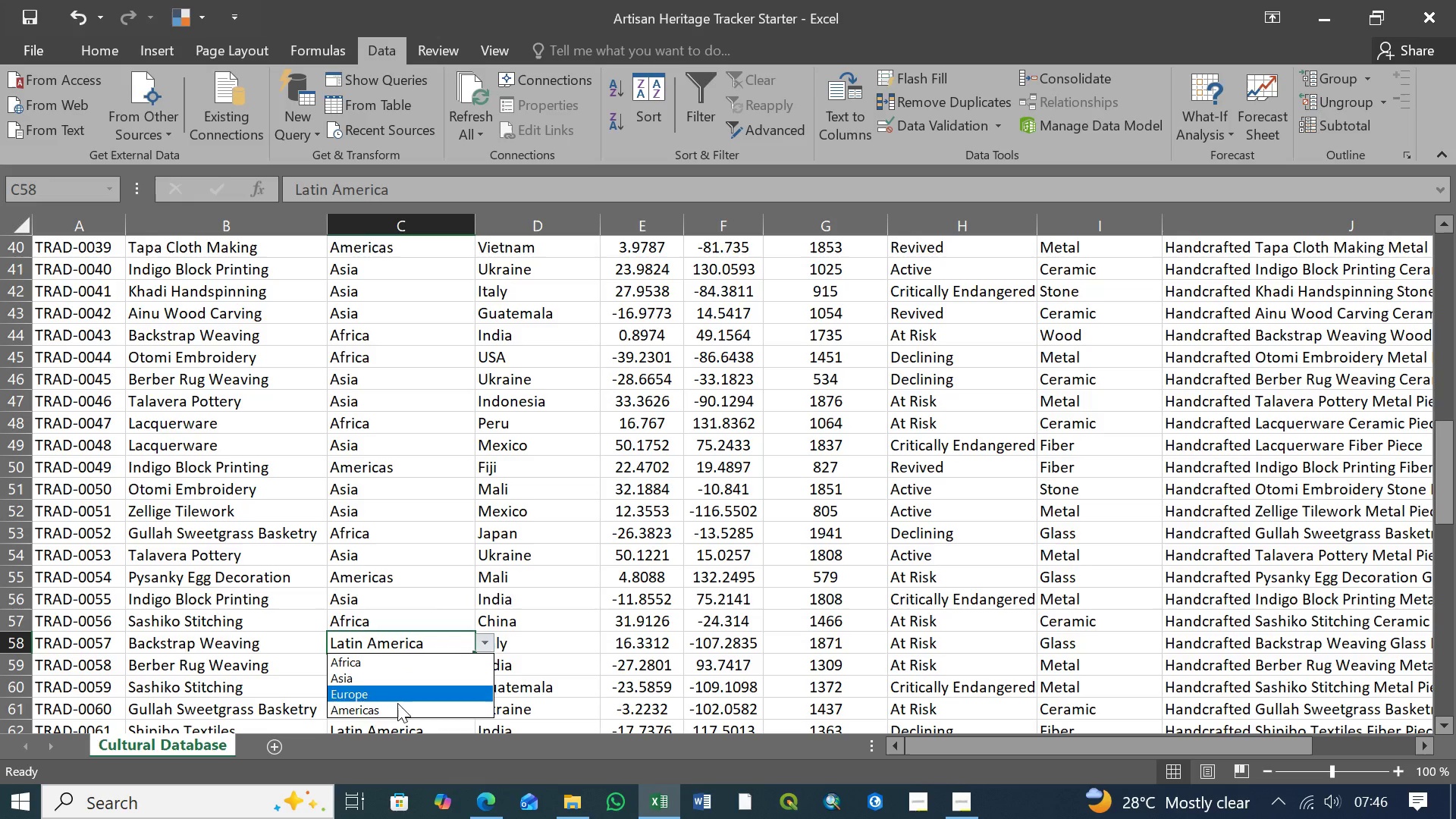 
left_click([397, 707])
 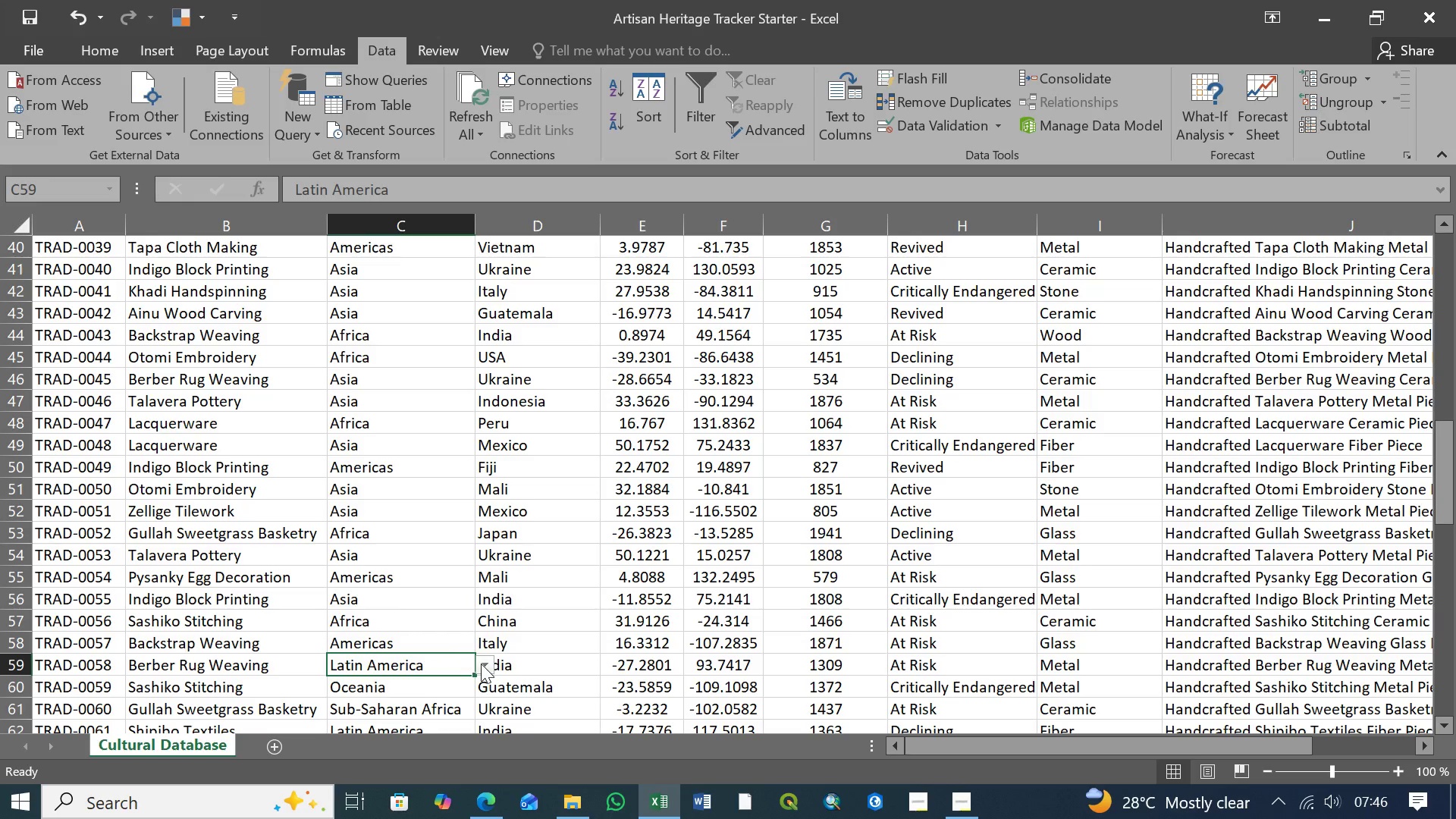 
double_click([481, 664])
 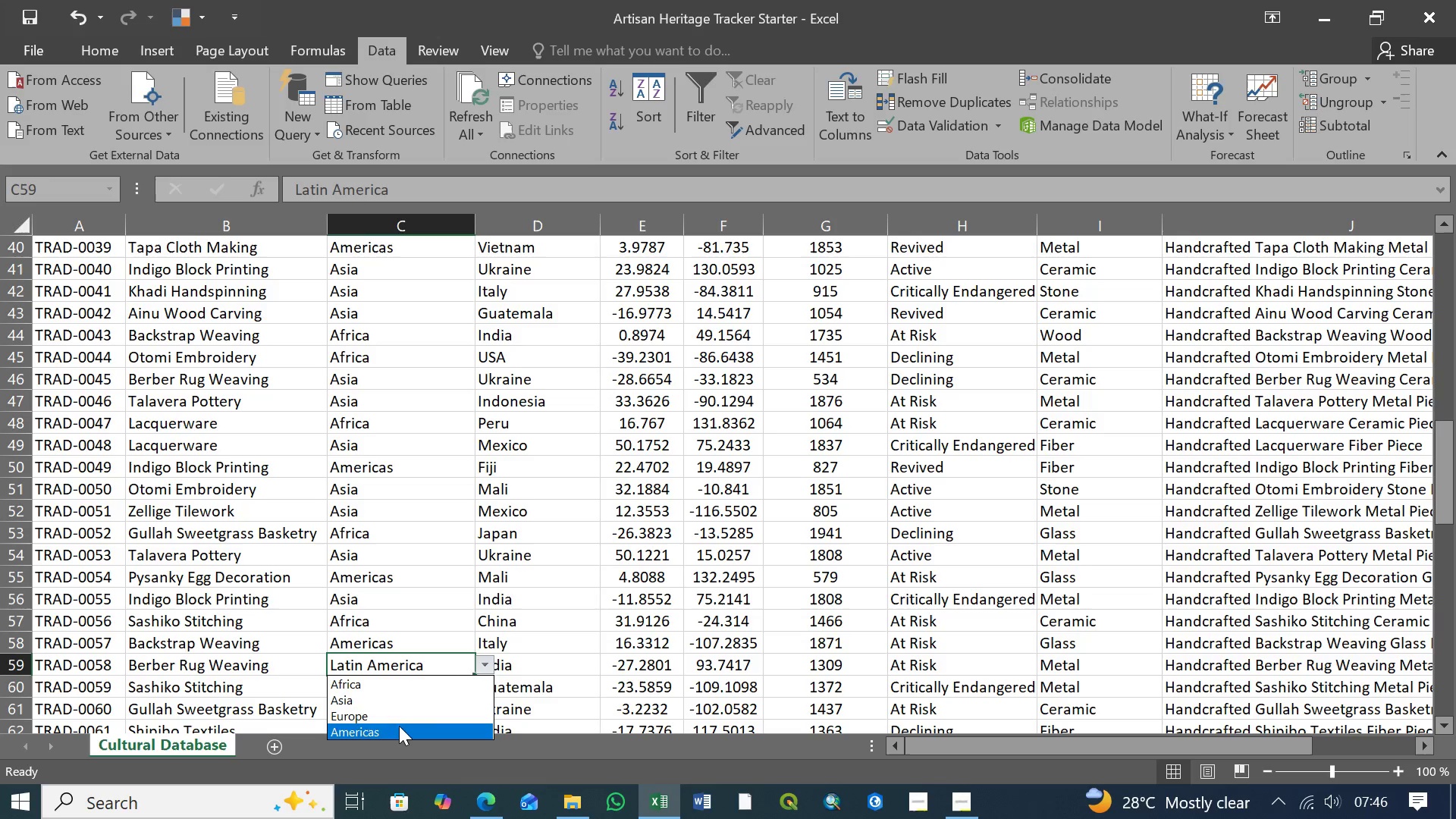 
left_click([400, 730])
 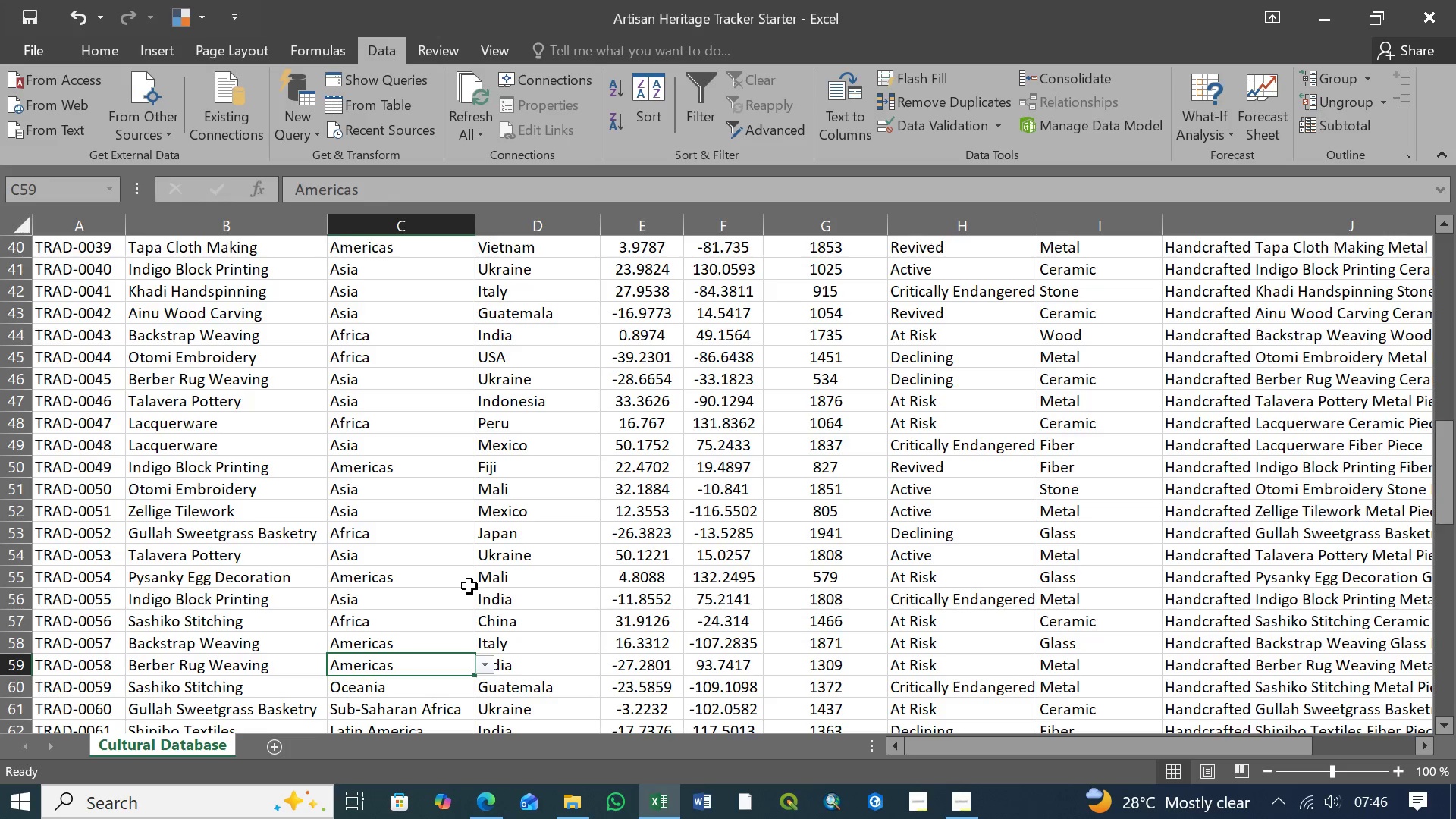 
scroll: coordinate [469, 586], scroll_direction: down, amount: 2.0
 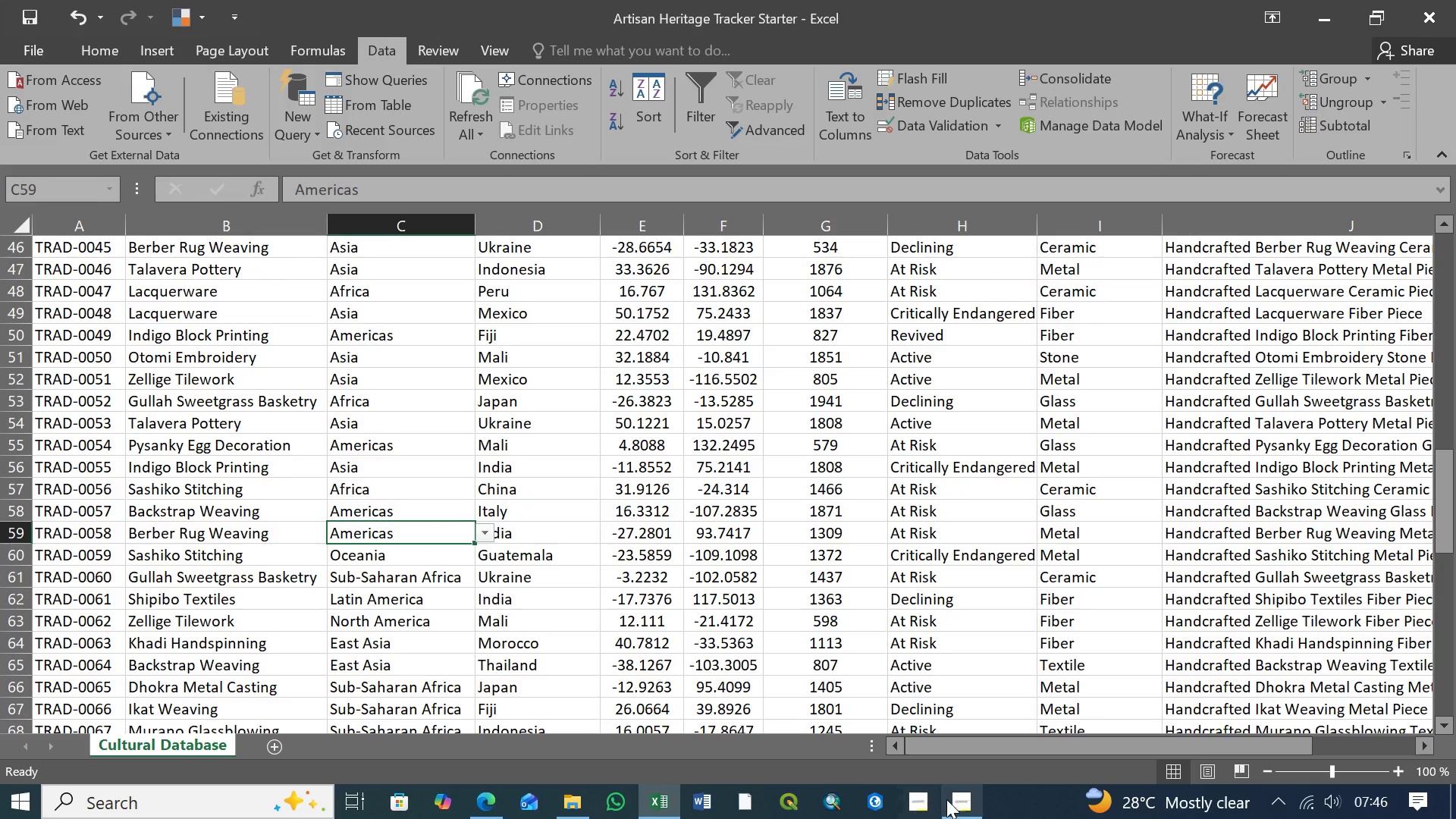 
left_click([965, 807])